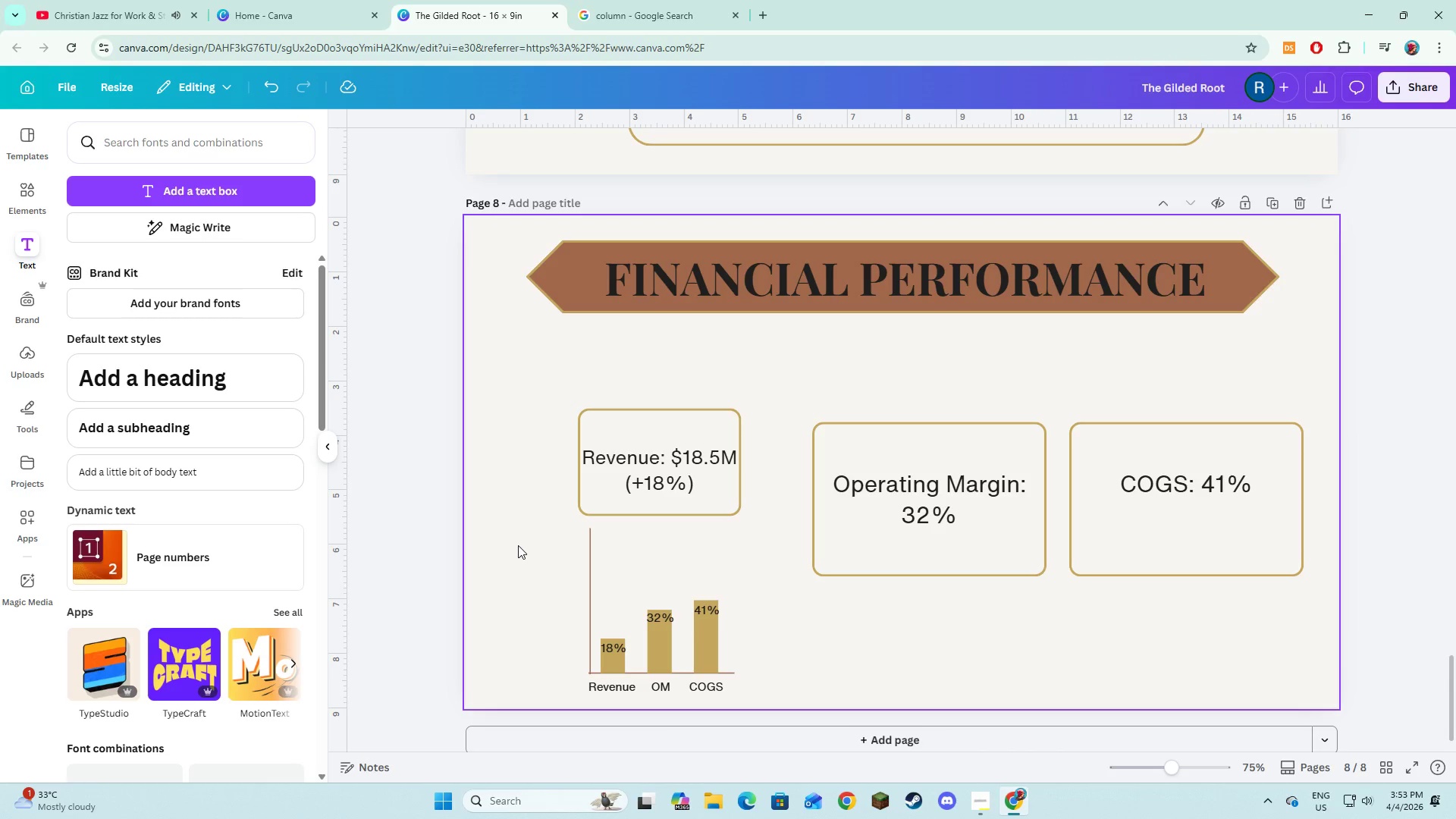 
left_click_drag(start_coordinate=[523, 545], to_coordinate=[582, 578])
 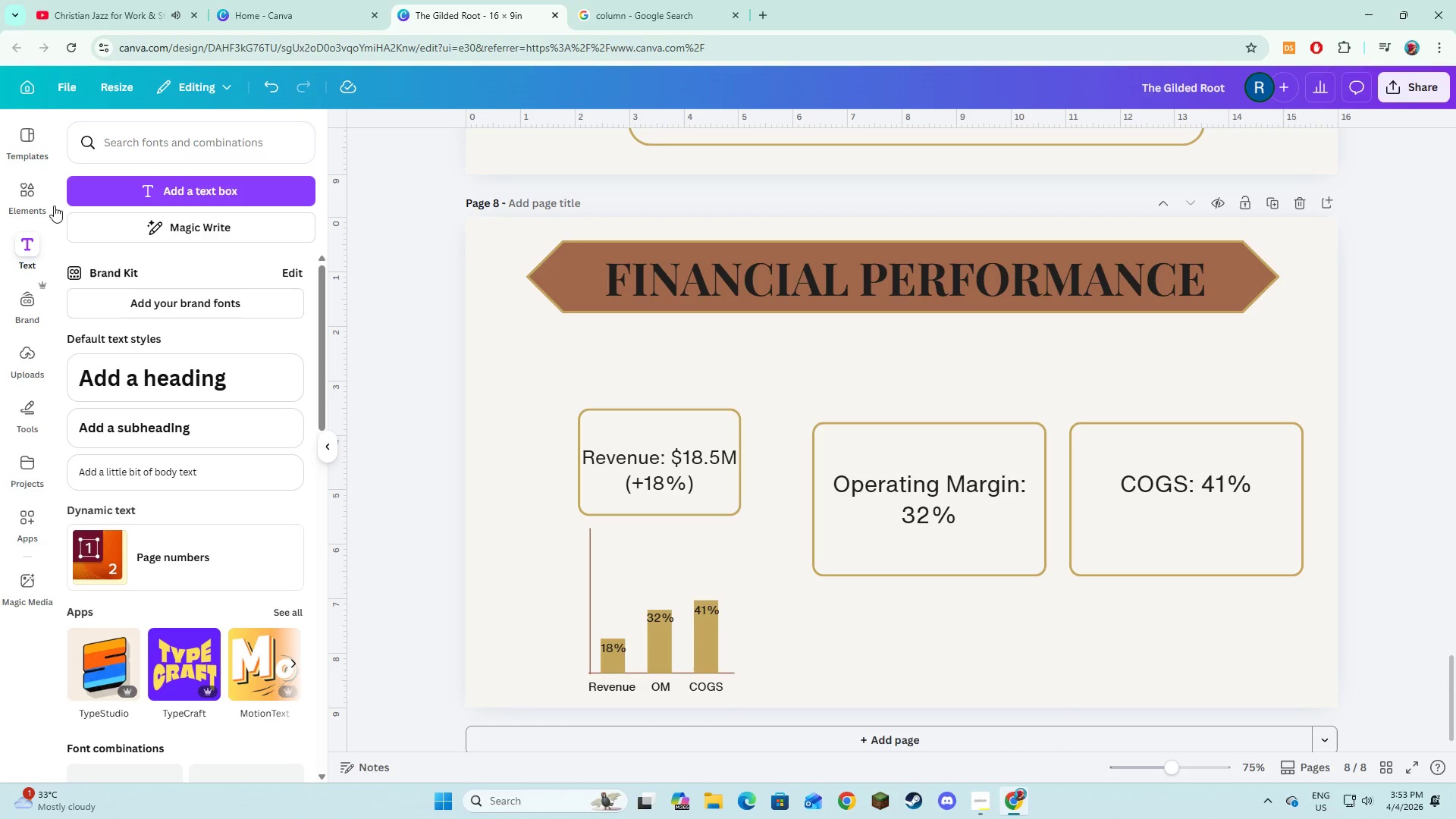 
left_click([49, 199])
 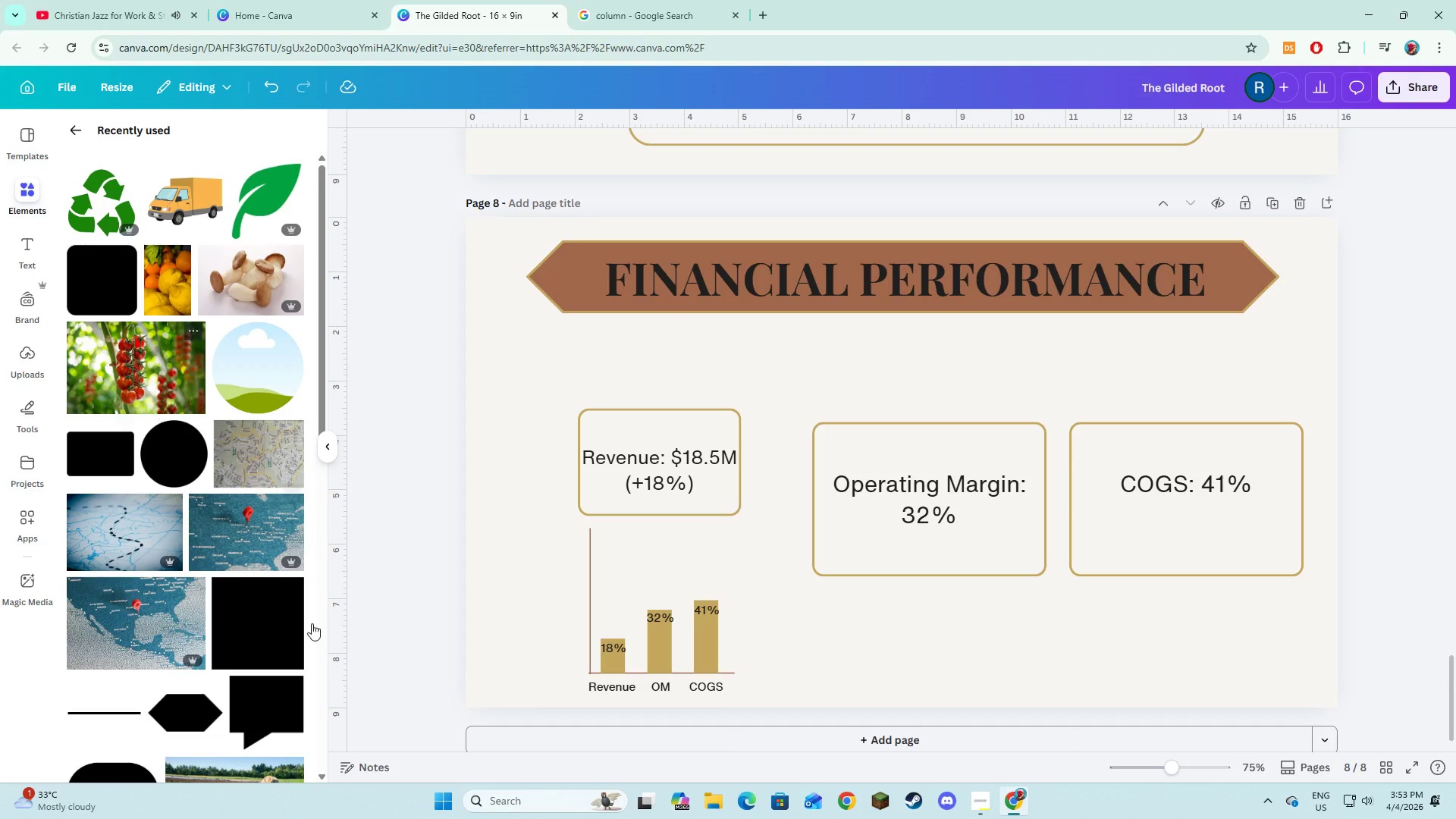 
left_click([270, 630])
 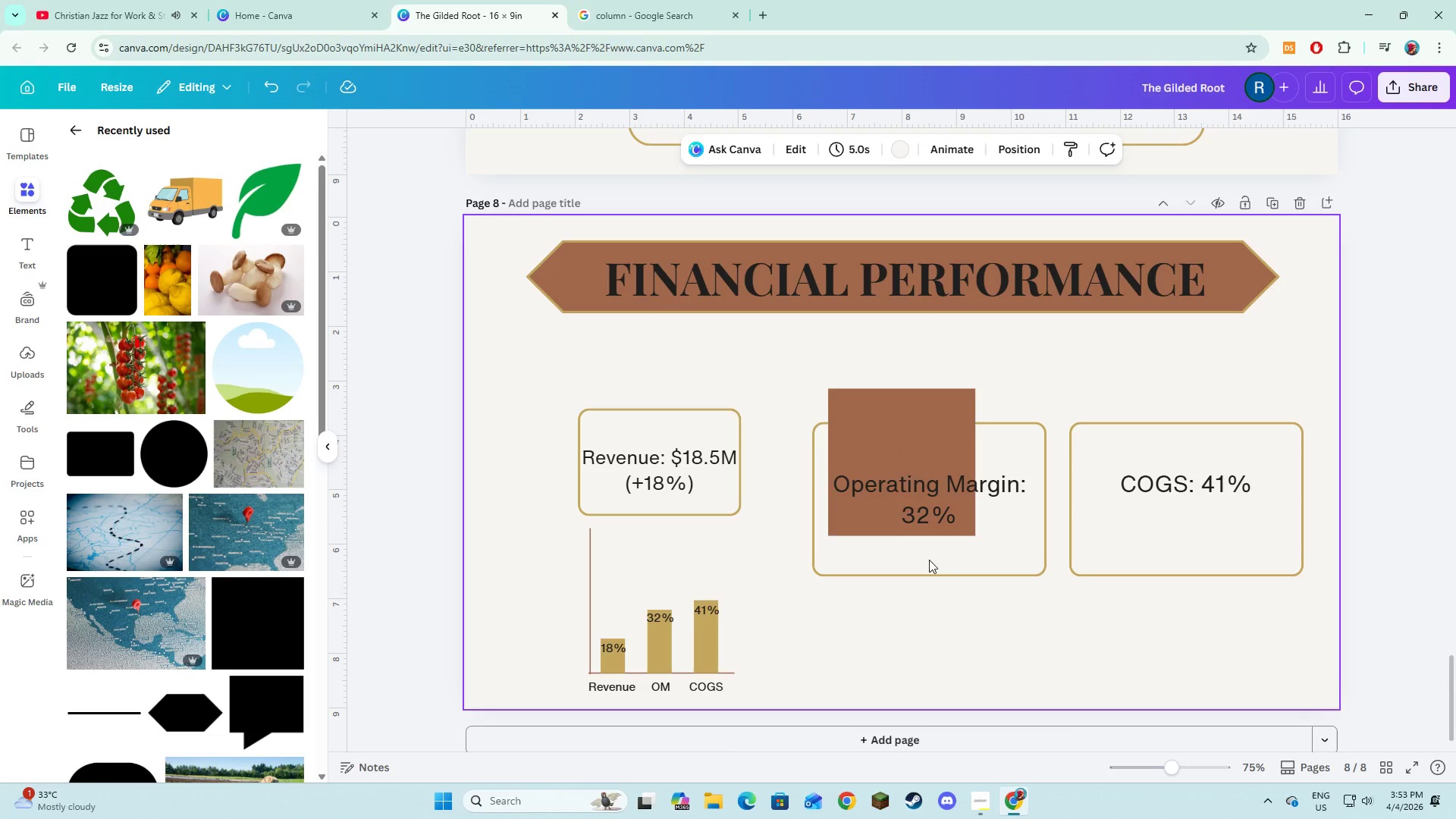 
left_click([895, 400])
 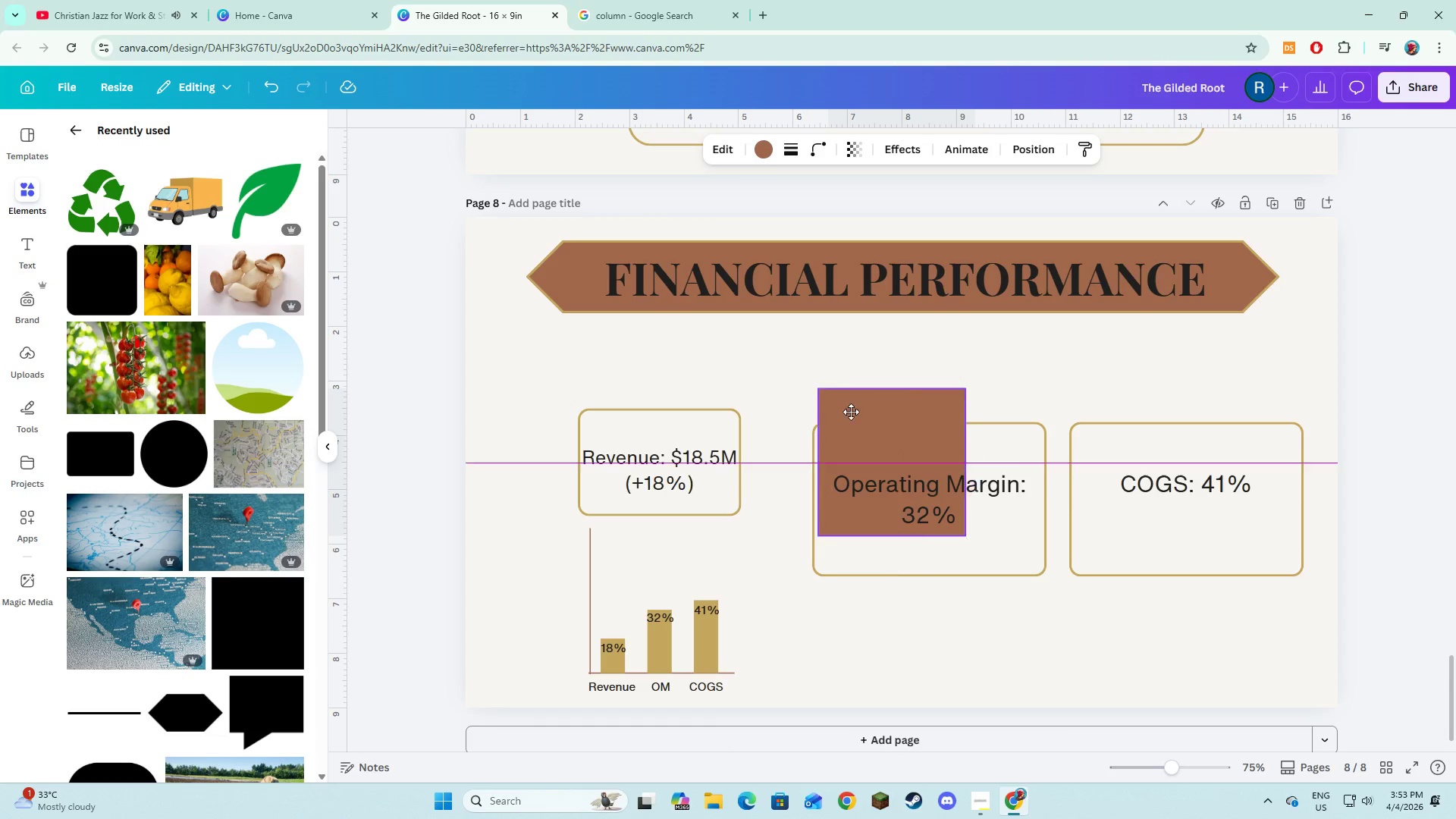 
left_click_drag(start_coordinate=[902, 405], to_coordinate=[639, 541])
 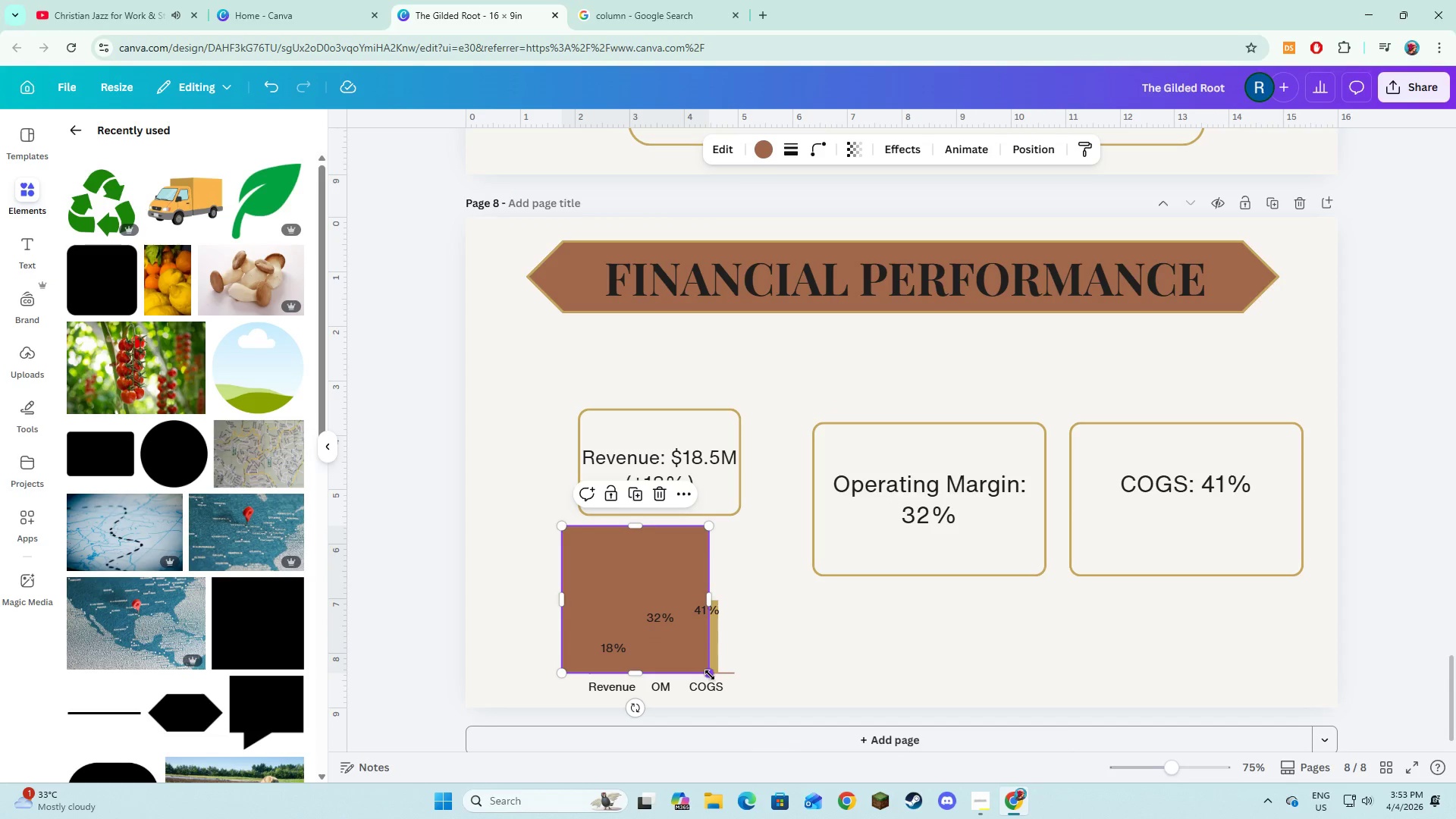 
left_click_drag(start_coordinate=[710, 675], to_coordinate=[762, 703])
 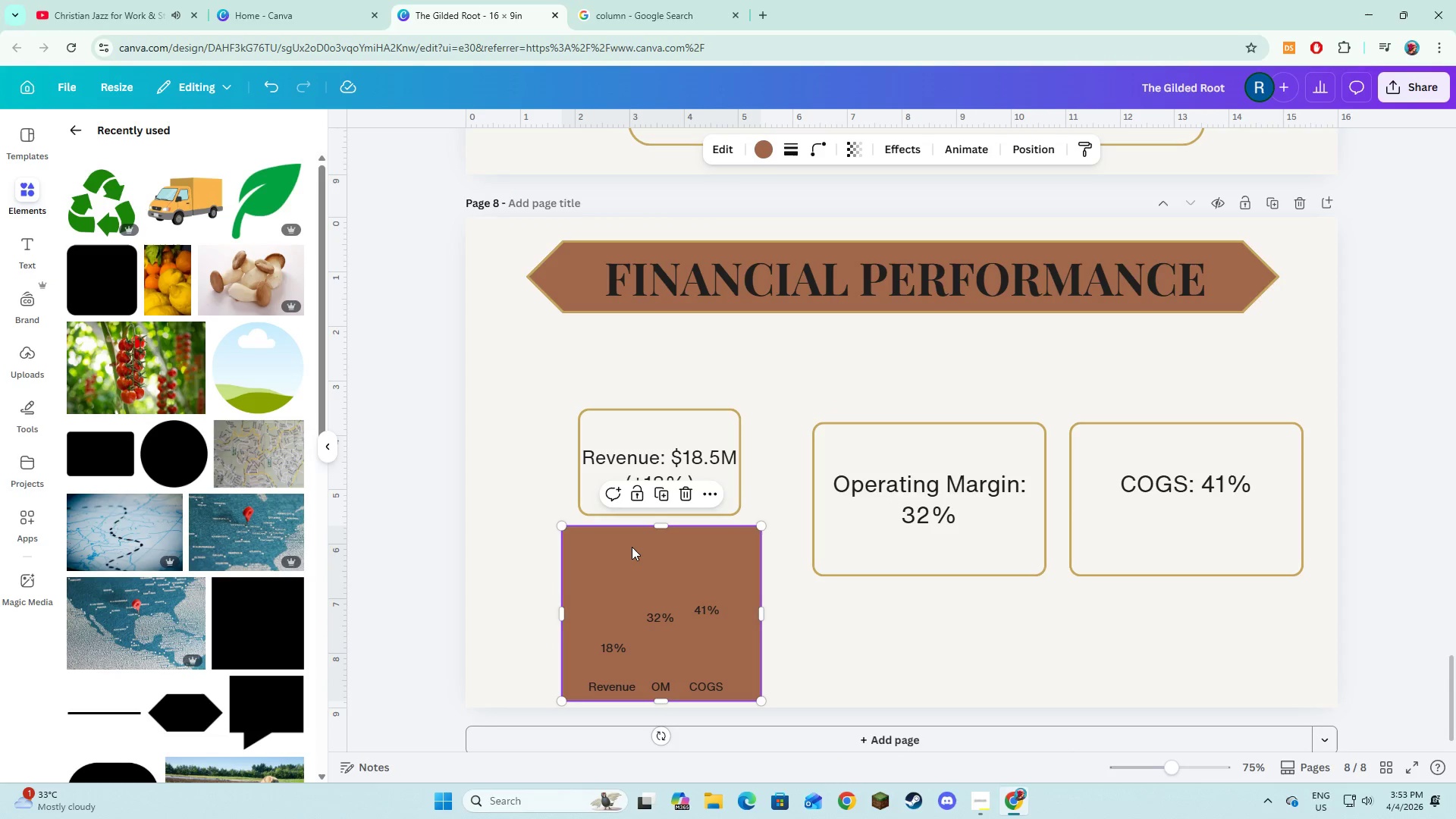 
right_click([632, 547])
 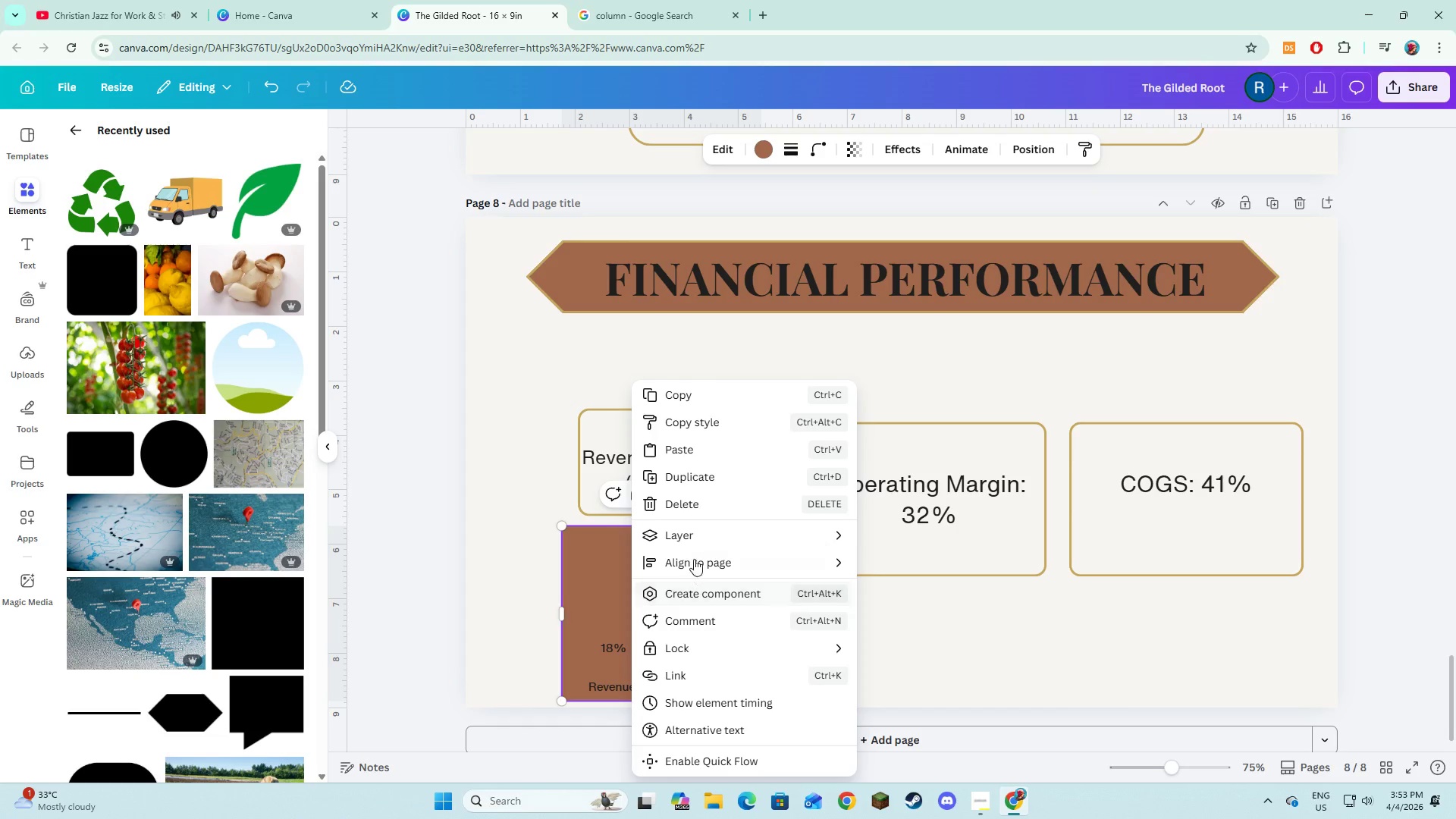 
left_click([695, 532])
 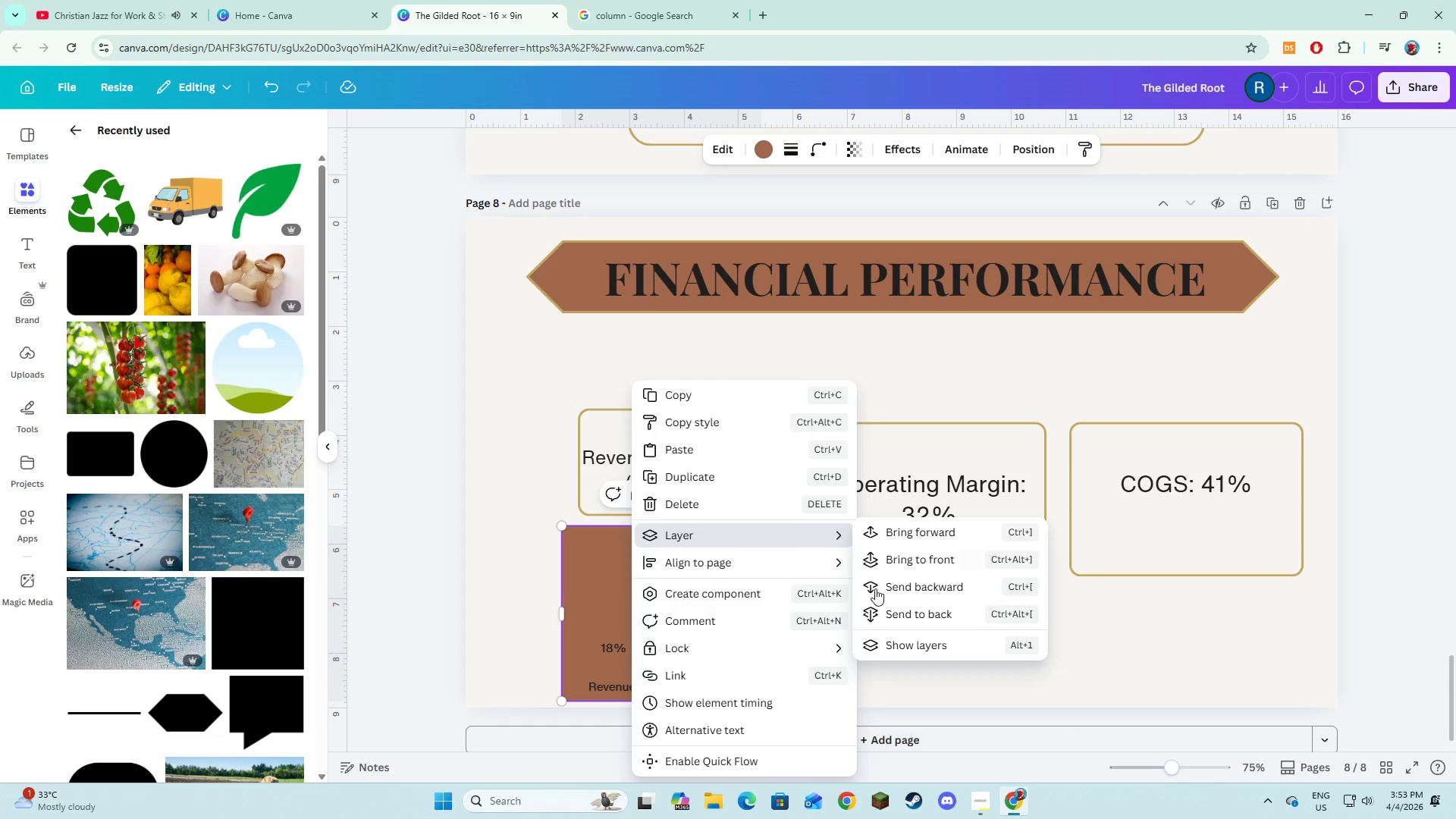 
left_click([880, 613])
 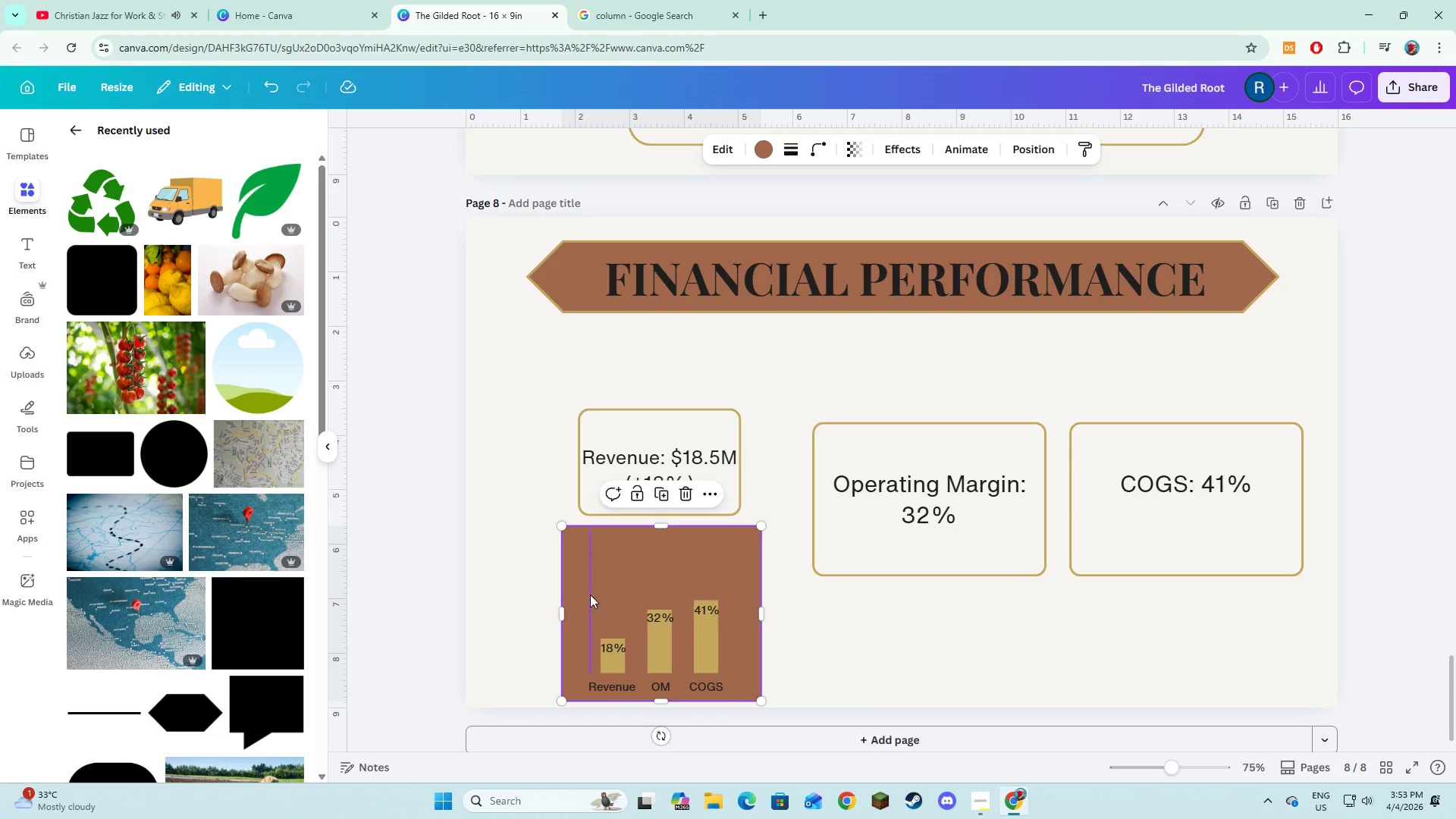 
left_click([589, 595])
 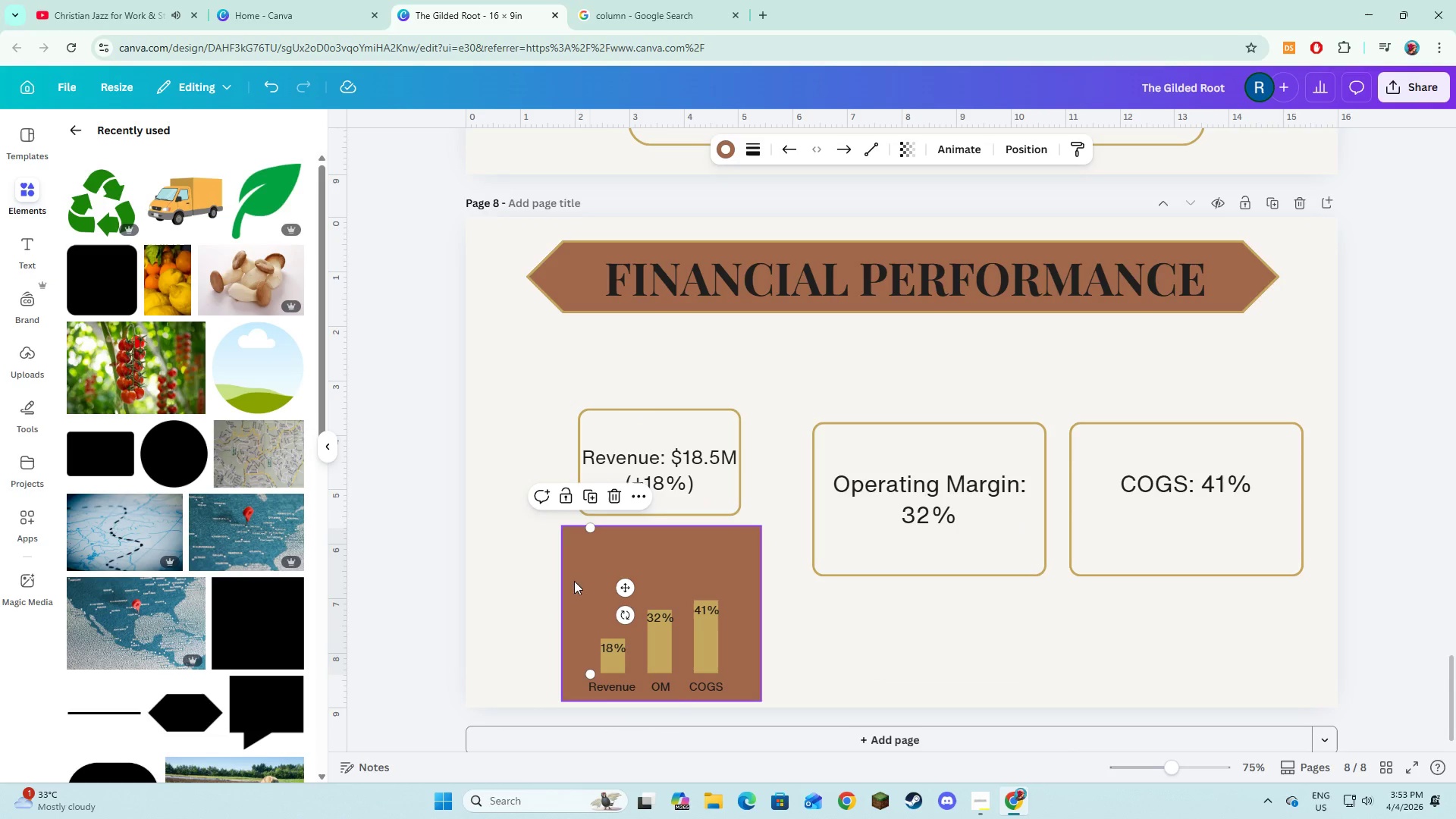 
hold_key(key=ShiftLeft, duration=1.51)
 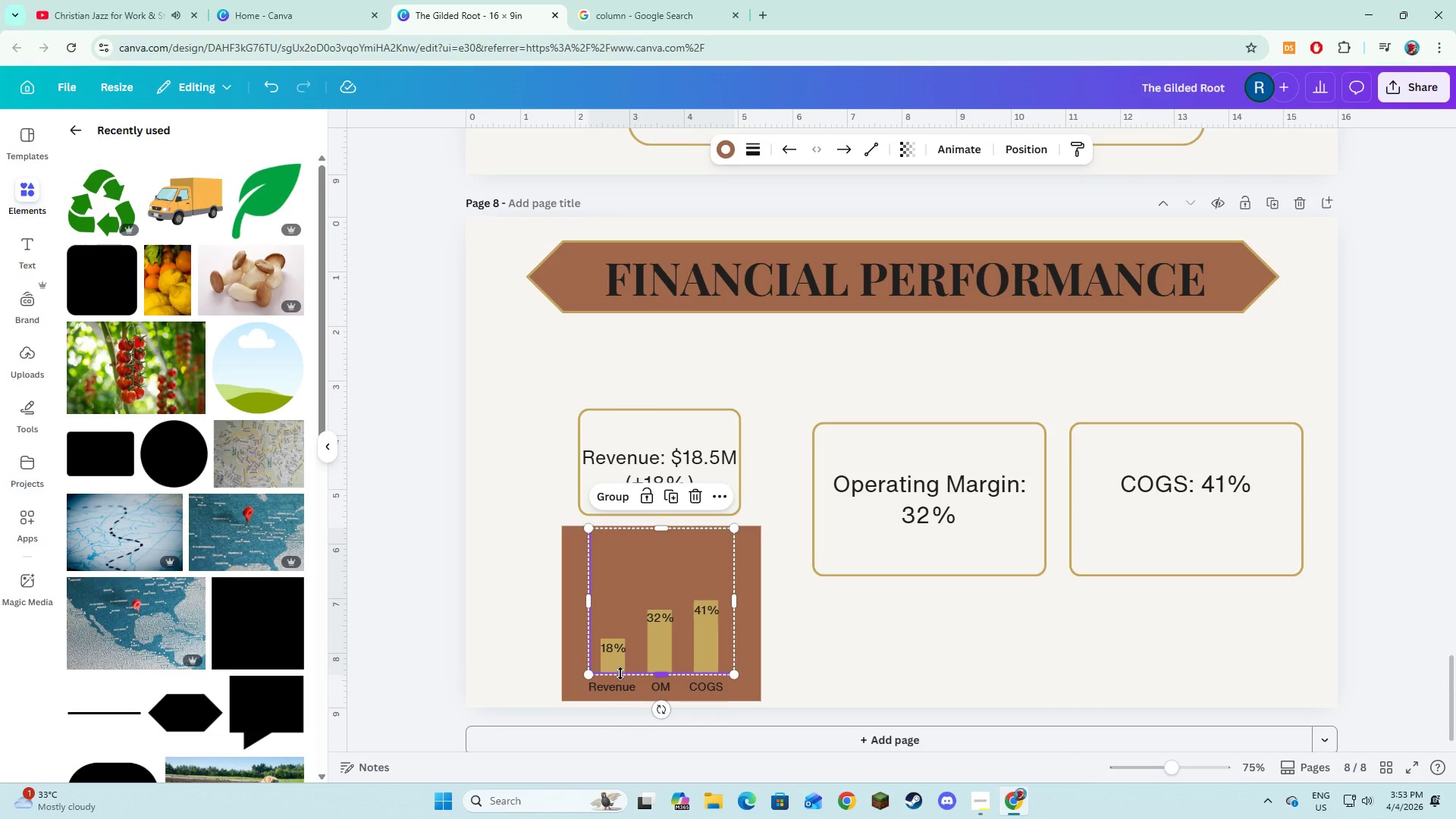 
hold_key(key=ShiftLeft, duration=0.86)
left_click([620, 673])
 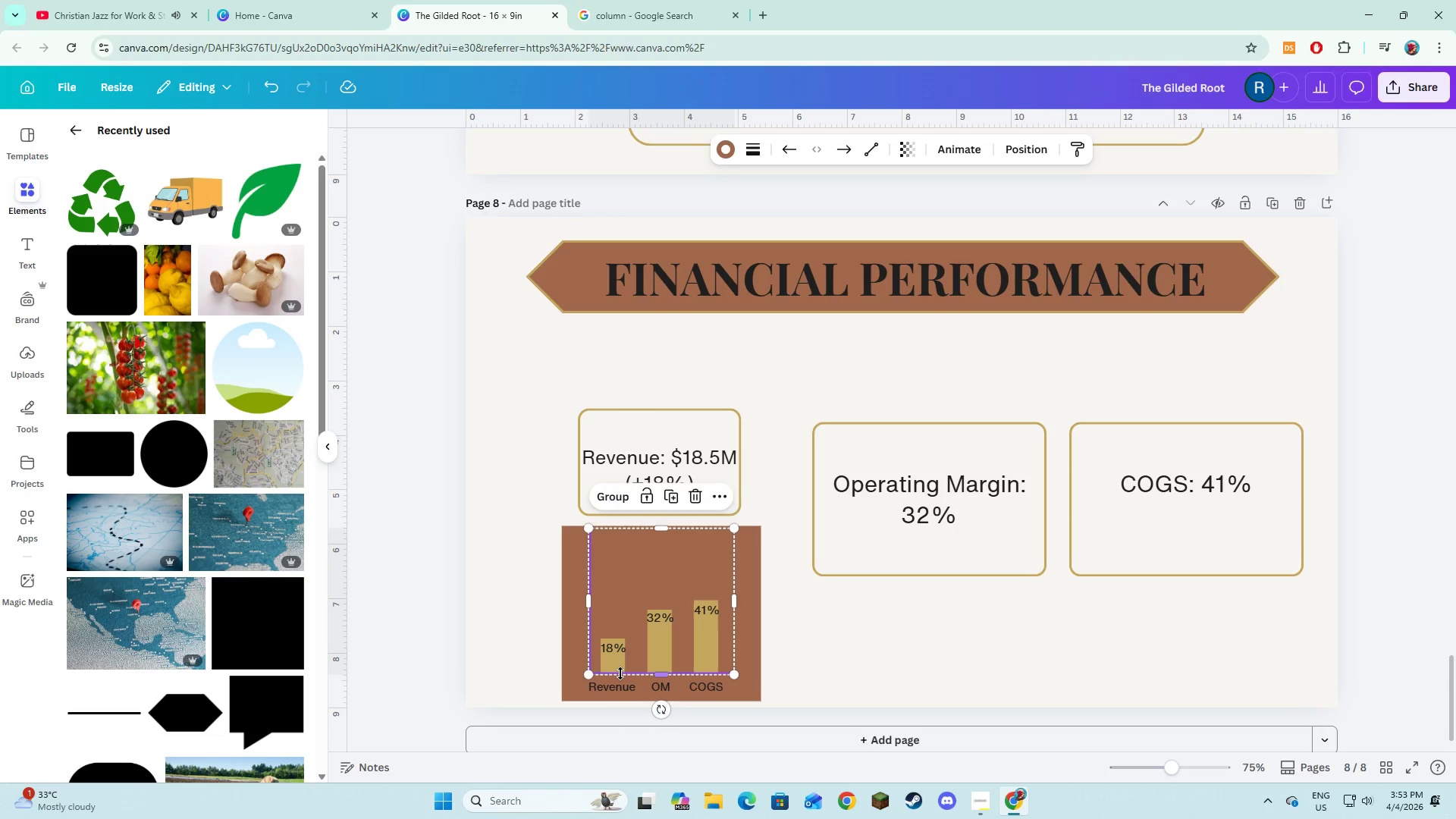 
left_click([752, 155])
 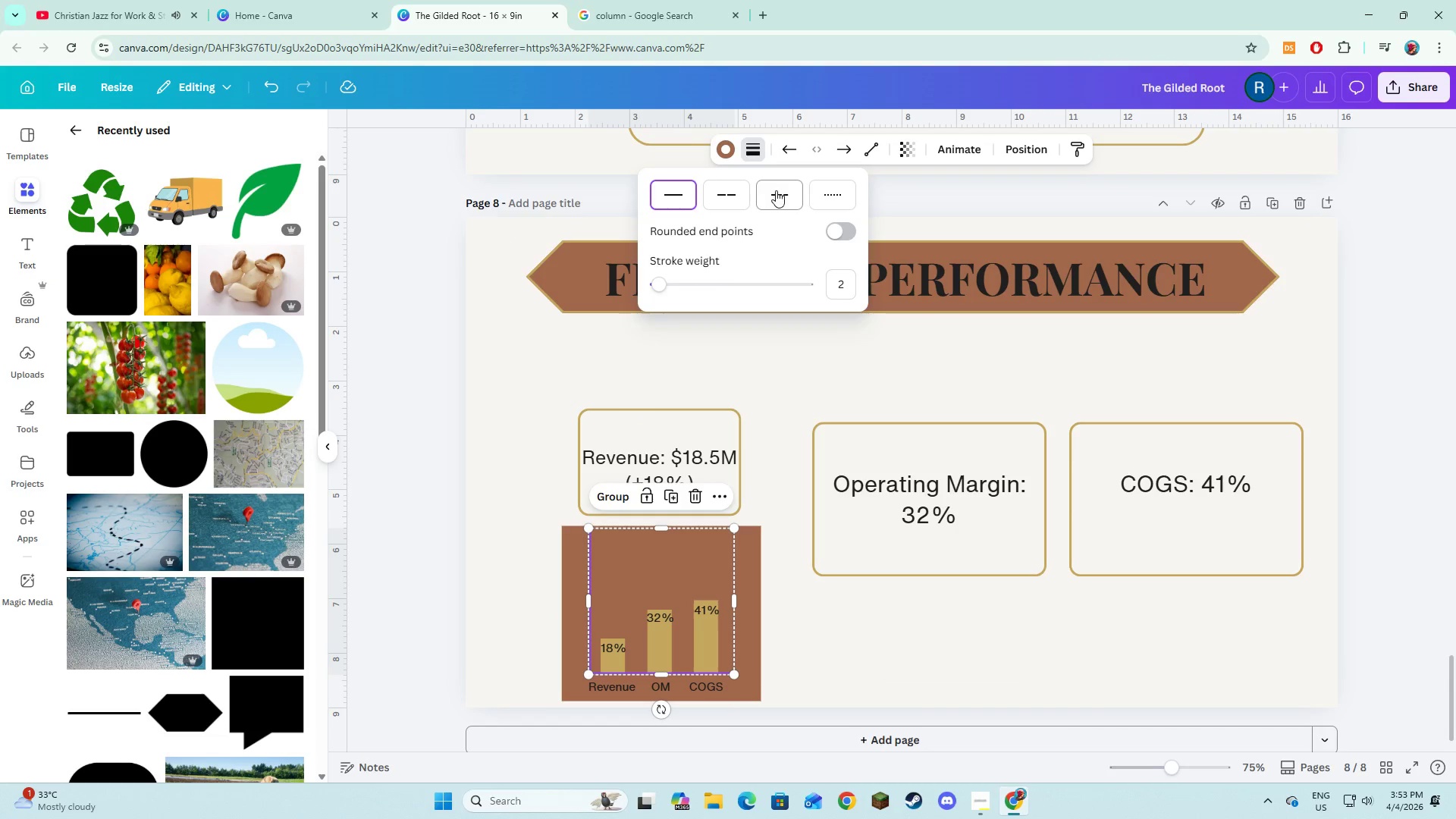 
left_click([733, 157])
 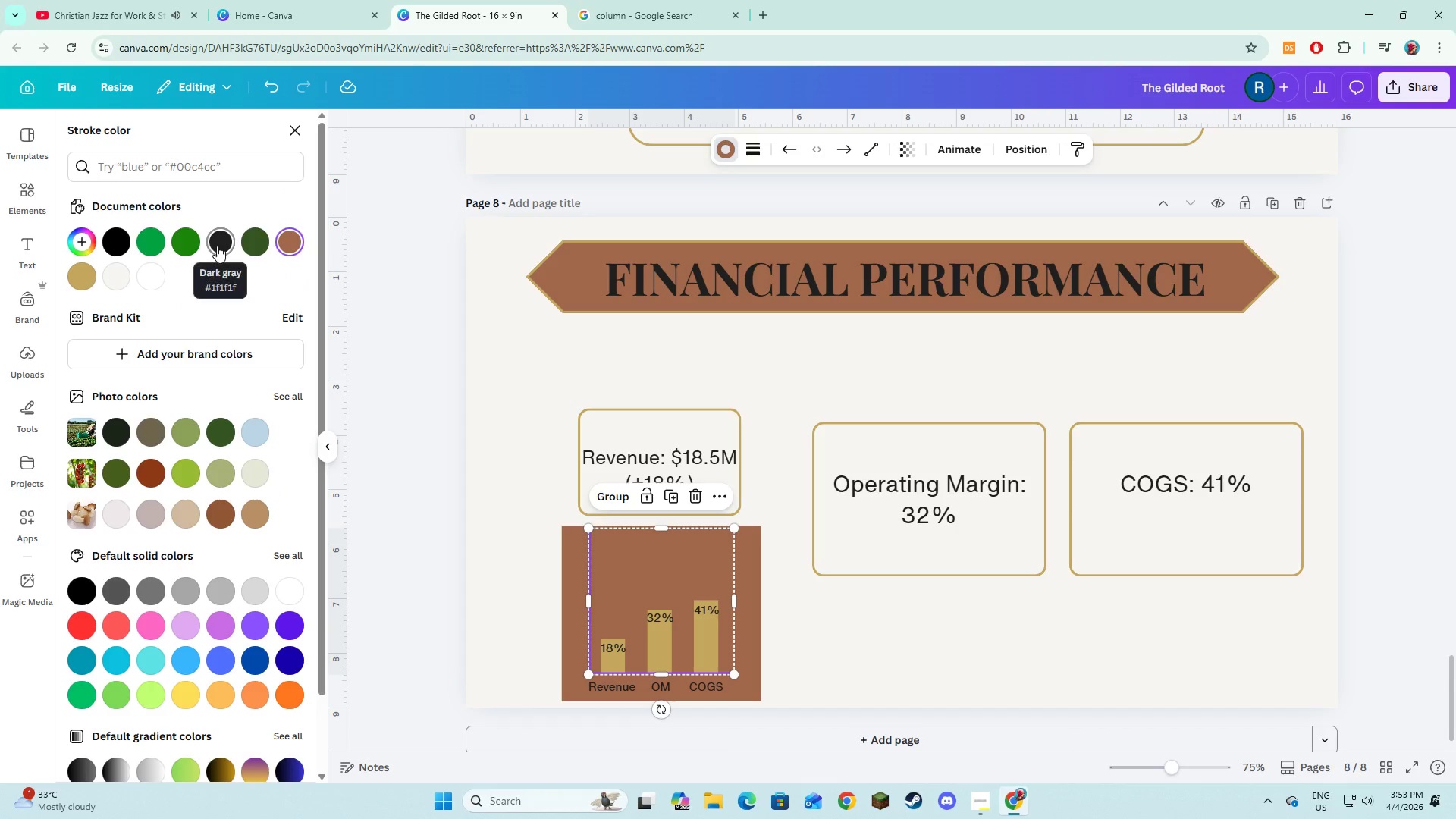 
left_click([217, 246])
 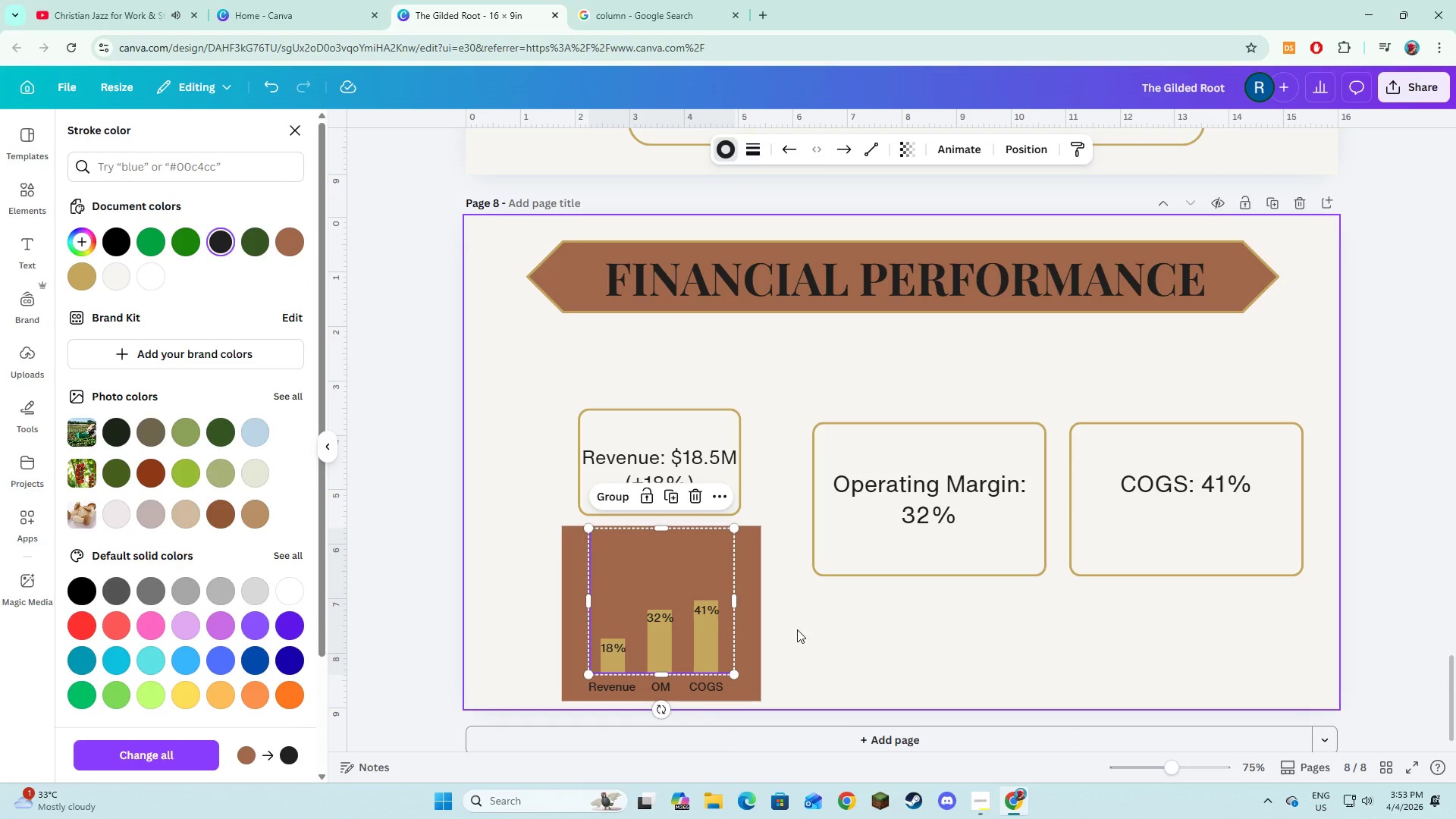 
left_click([798, 629])
 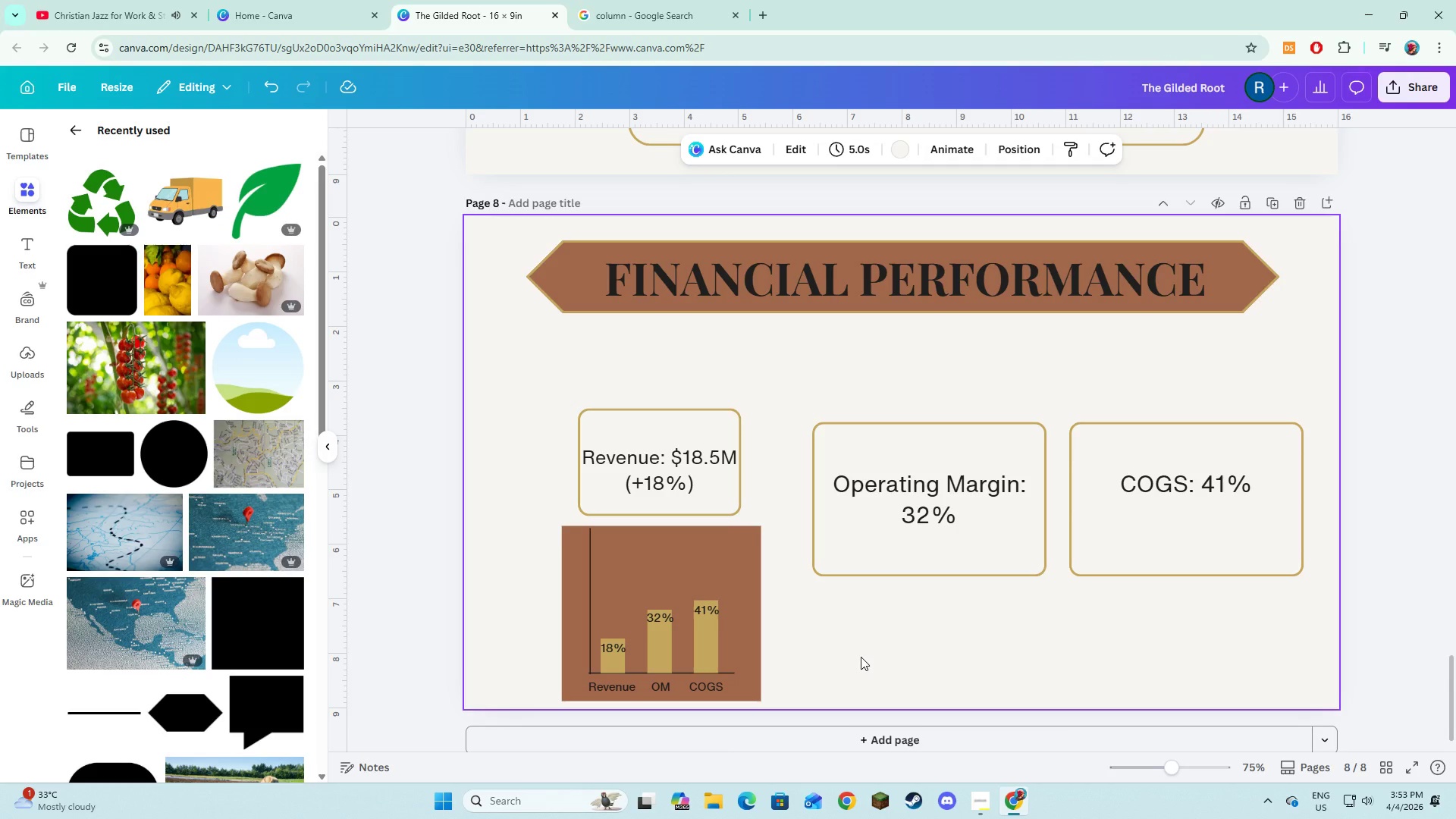 
left_click([861, 657])
 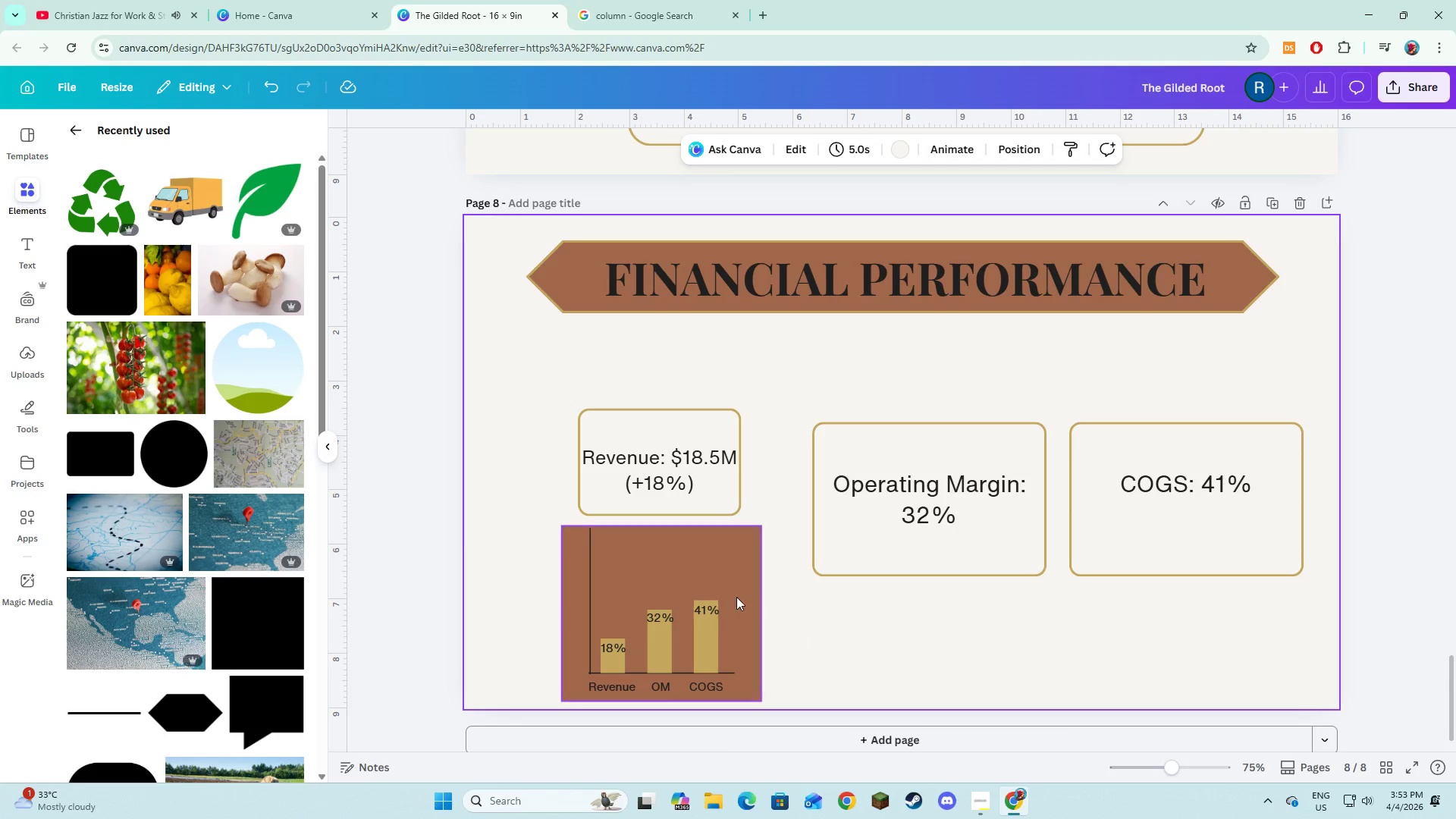 
left_click([720, 554])
 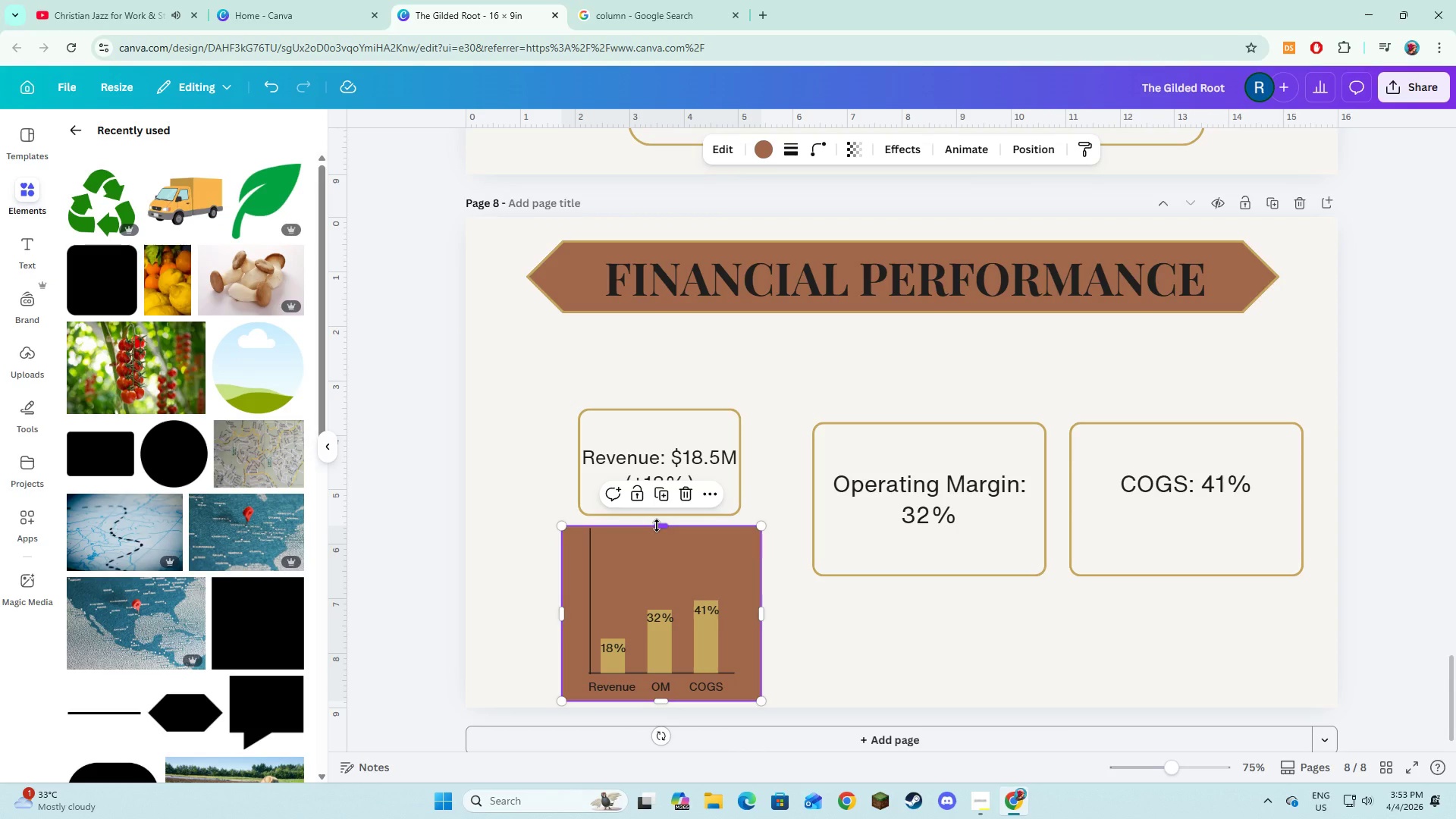 
left_click_drag(start_coordinate=[657, 526], to_coordinate=[659, 522])
 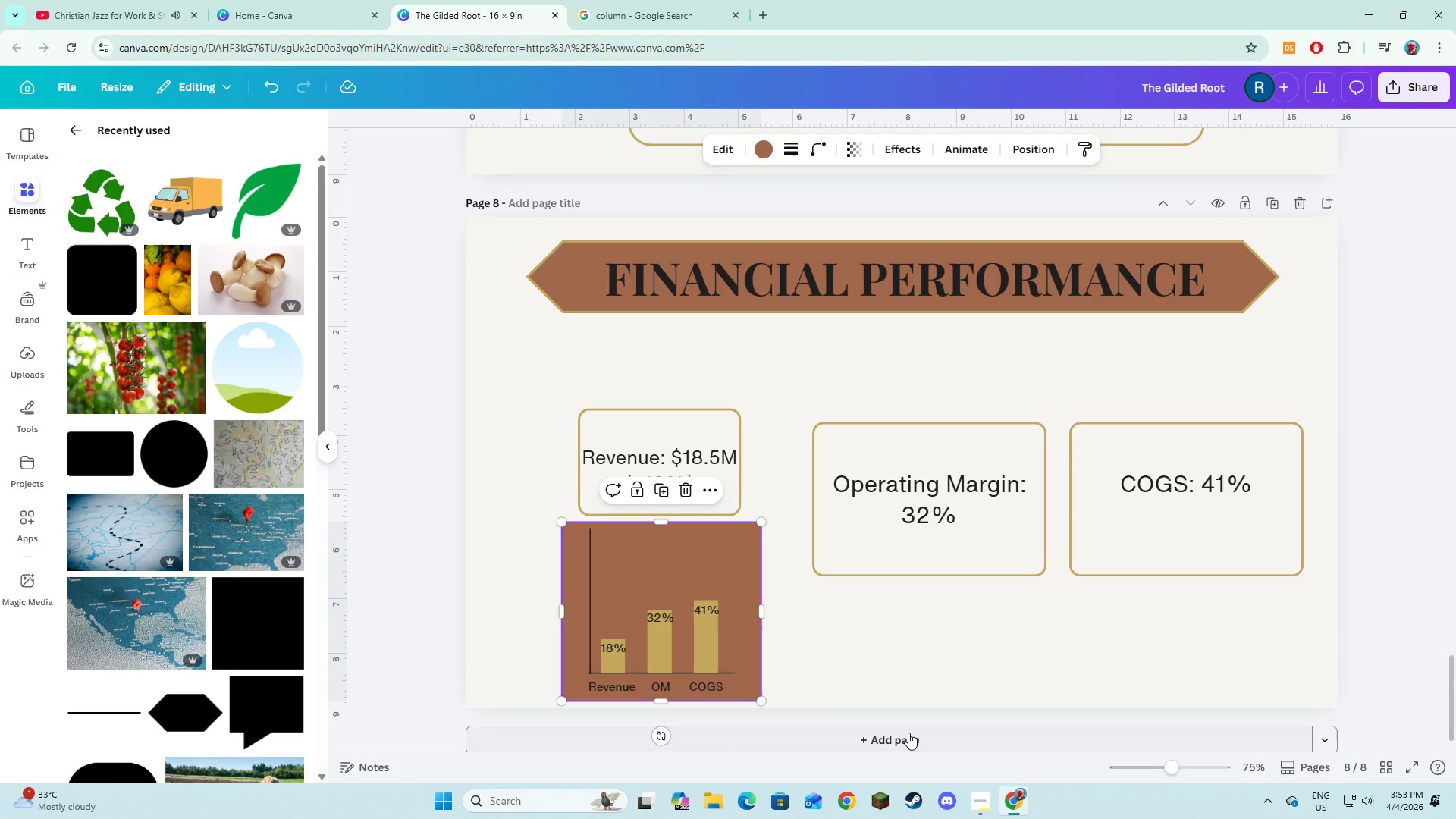 
left_click([908, 733])
 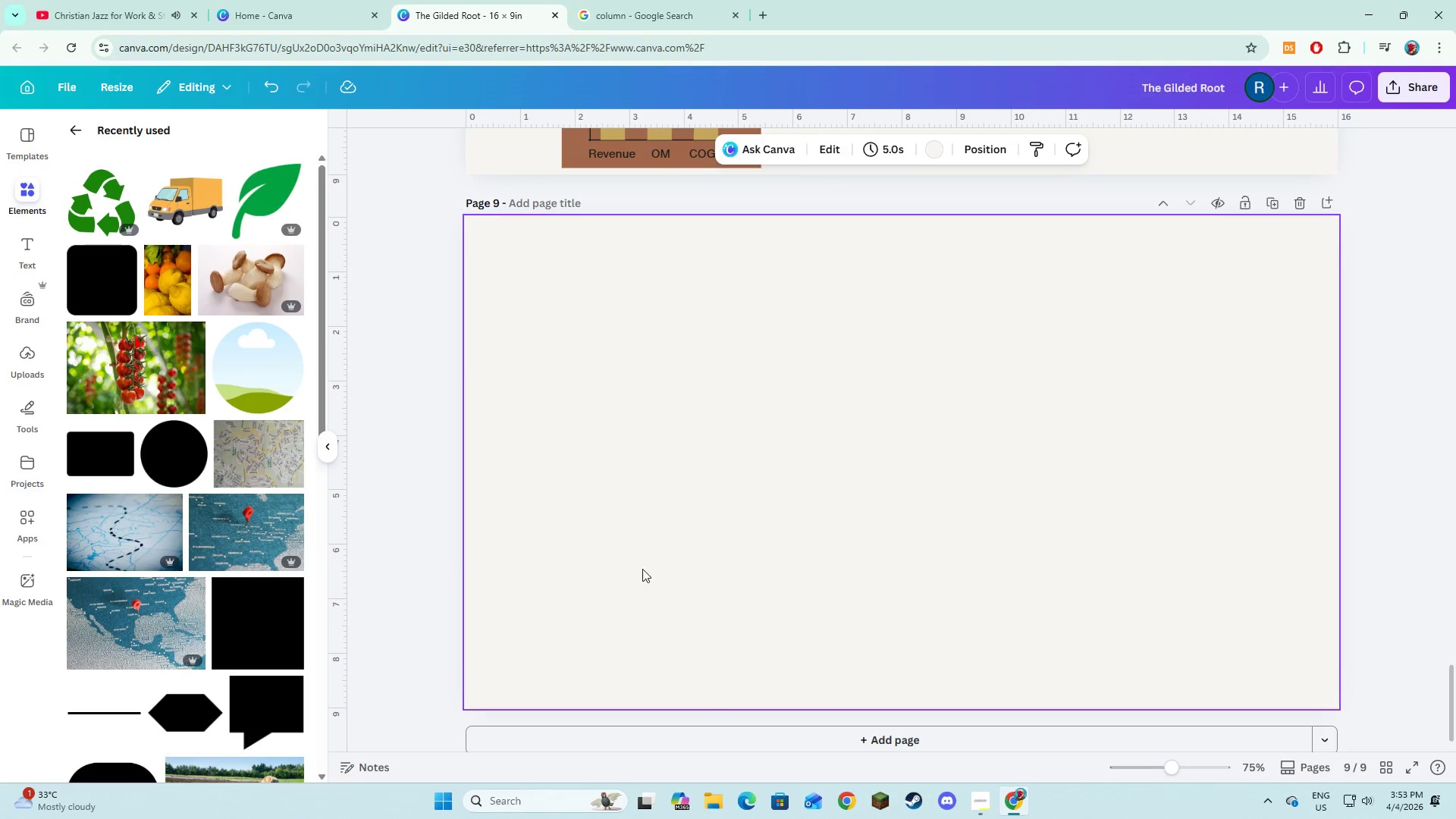 
scroll: coordinate [674, 581], scroll_direction: up, amount: 4.0
 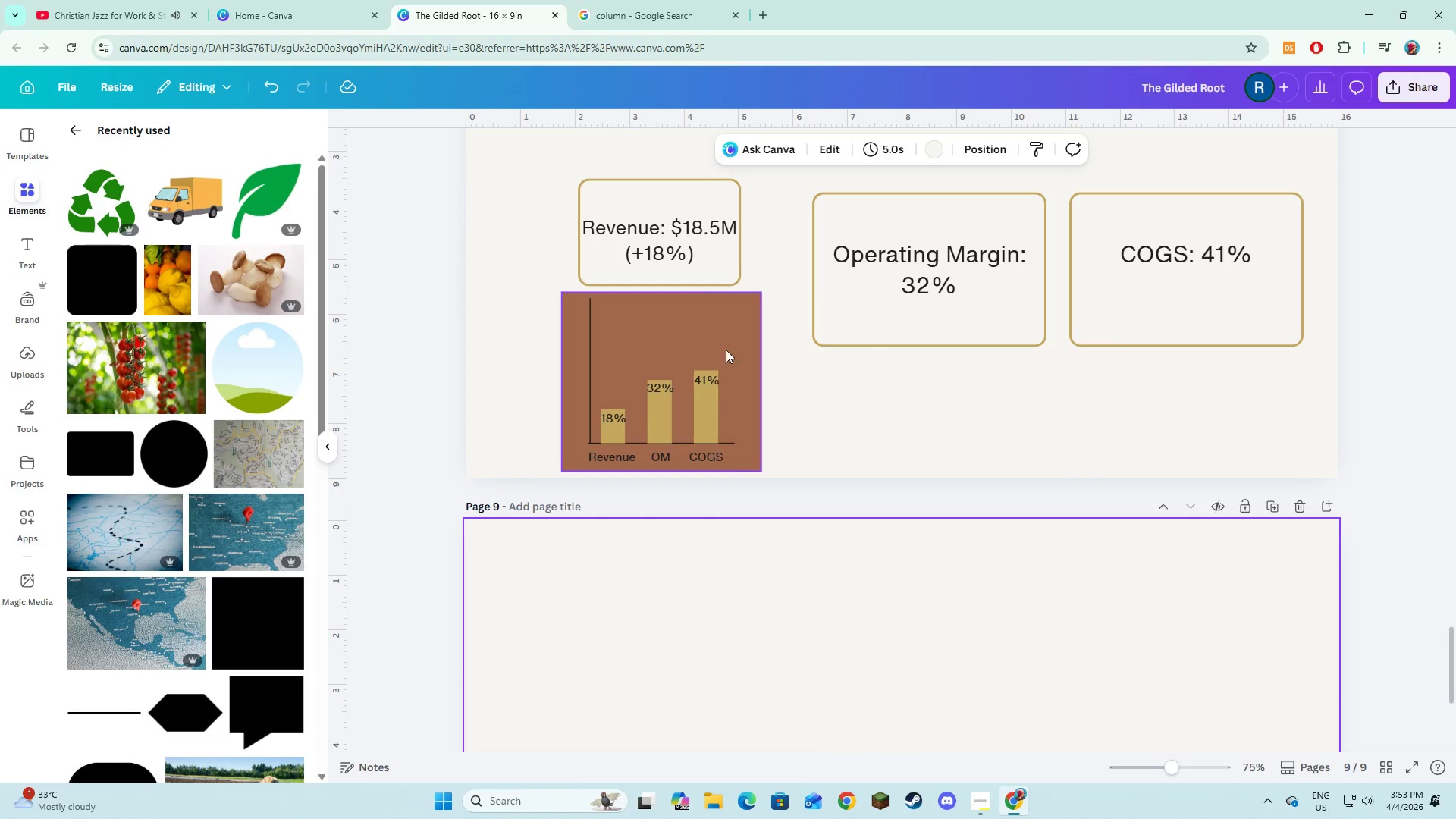 
left_click([729, 338])
 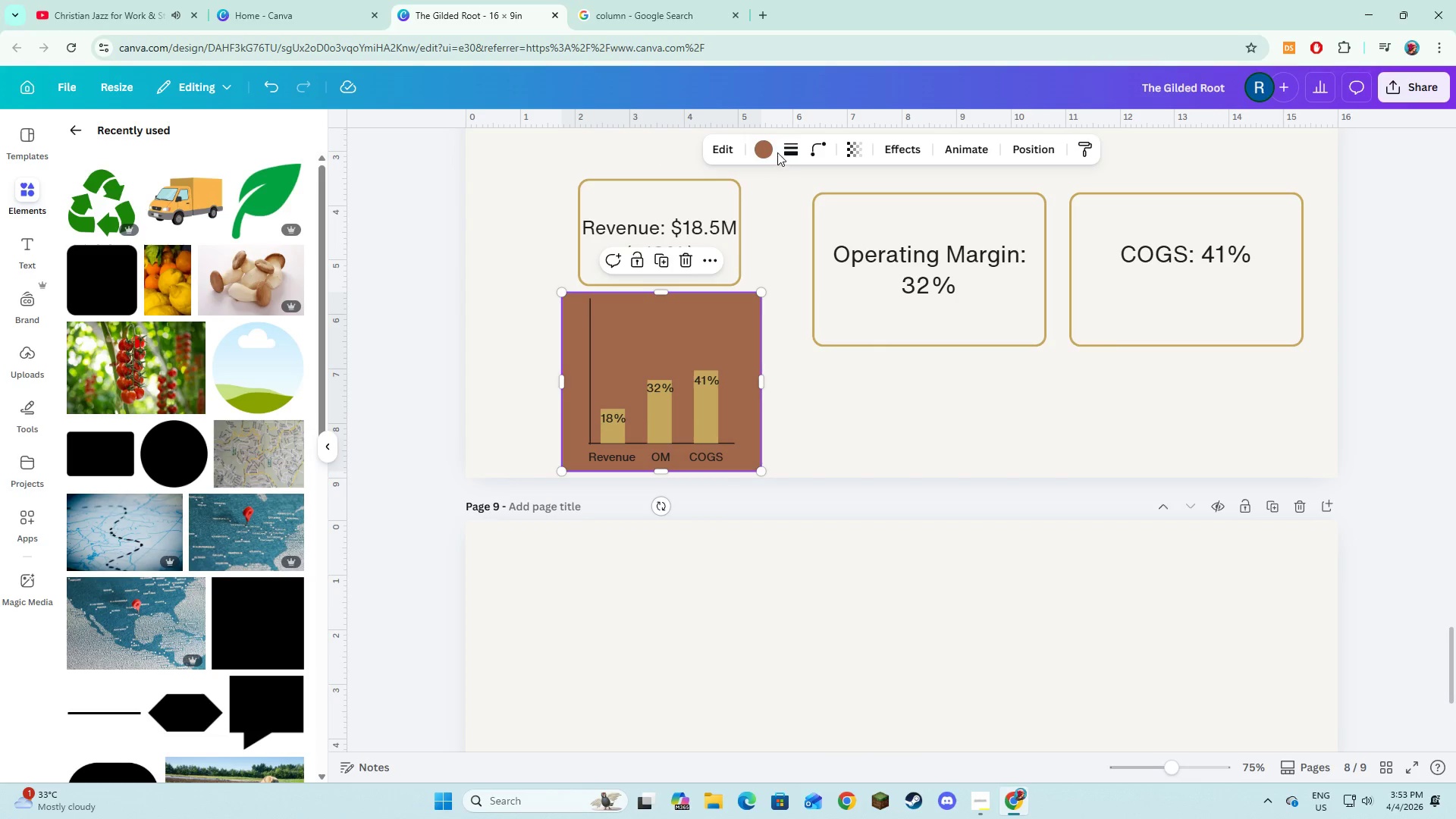 
left_click([778, 151])
 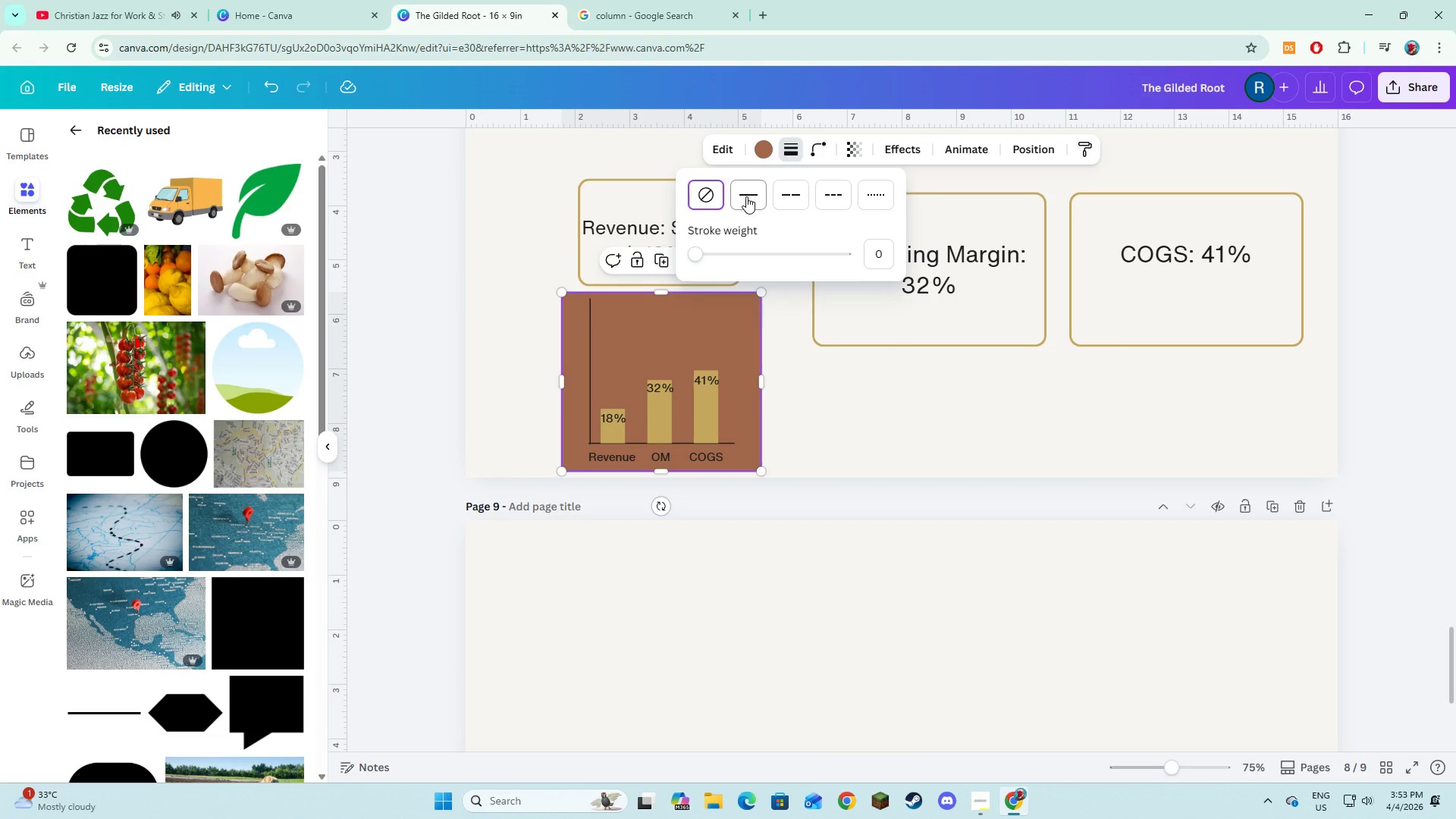 
left_click([746, 196])
 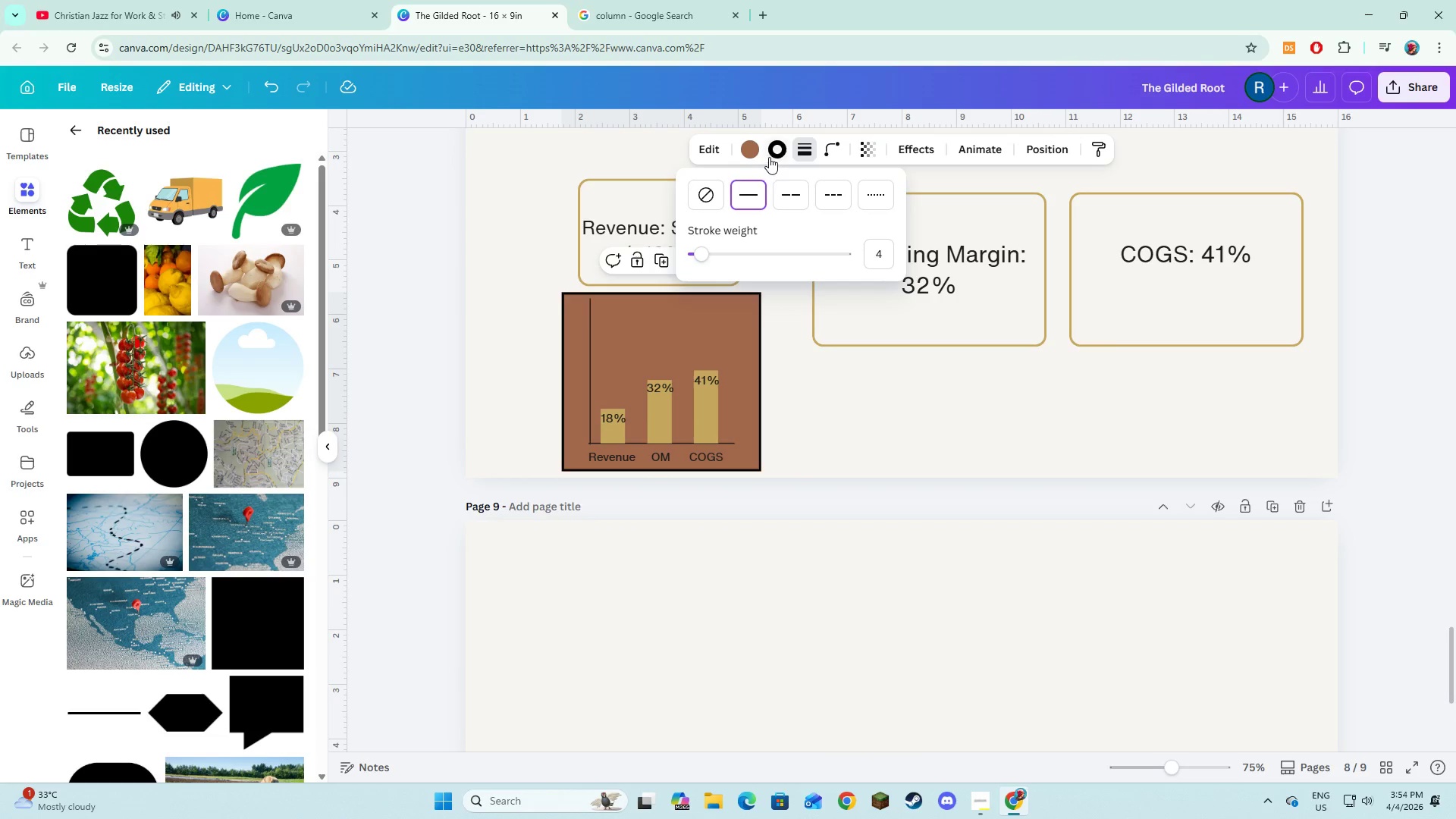 
left_click([769, 157])
 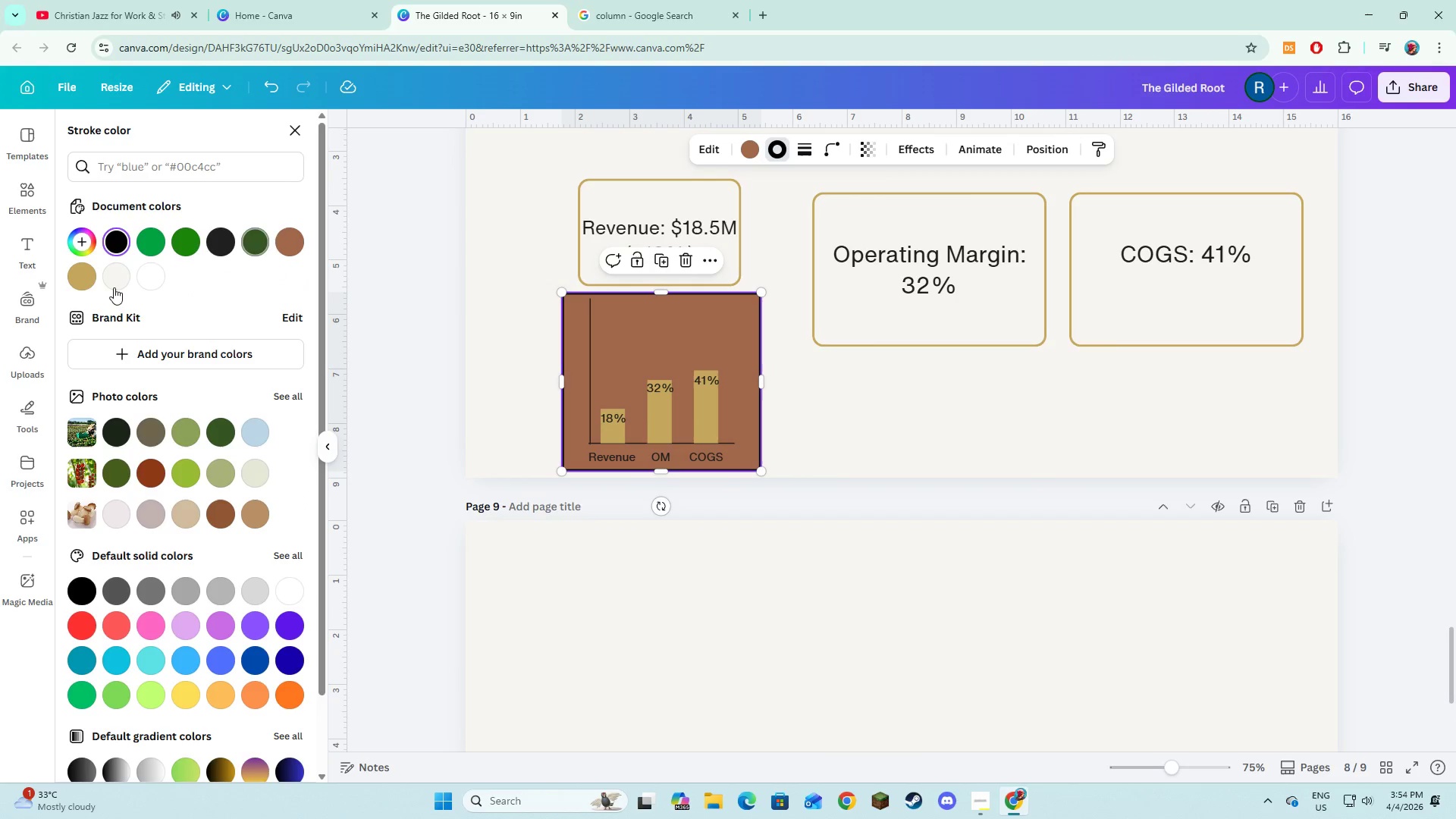 
left_click([81, 277])
 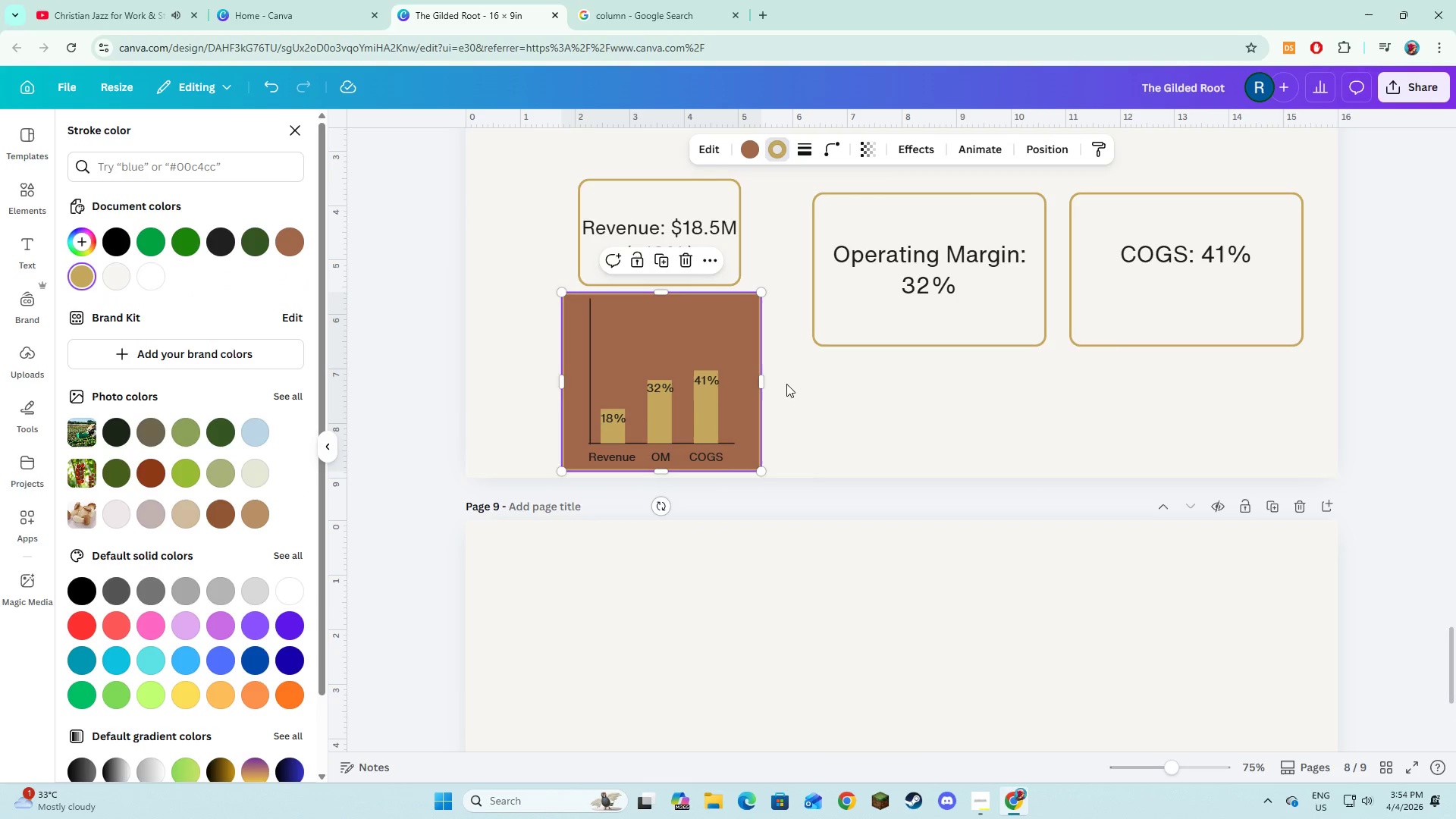 
left_click([915, 403])
 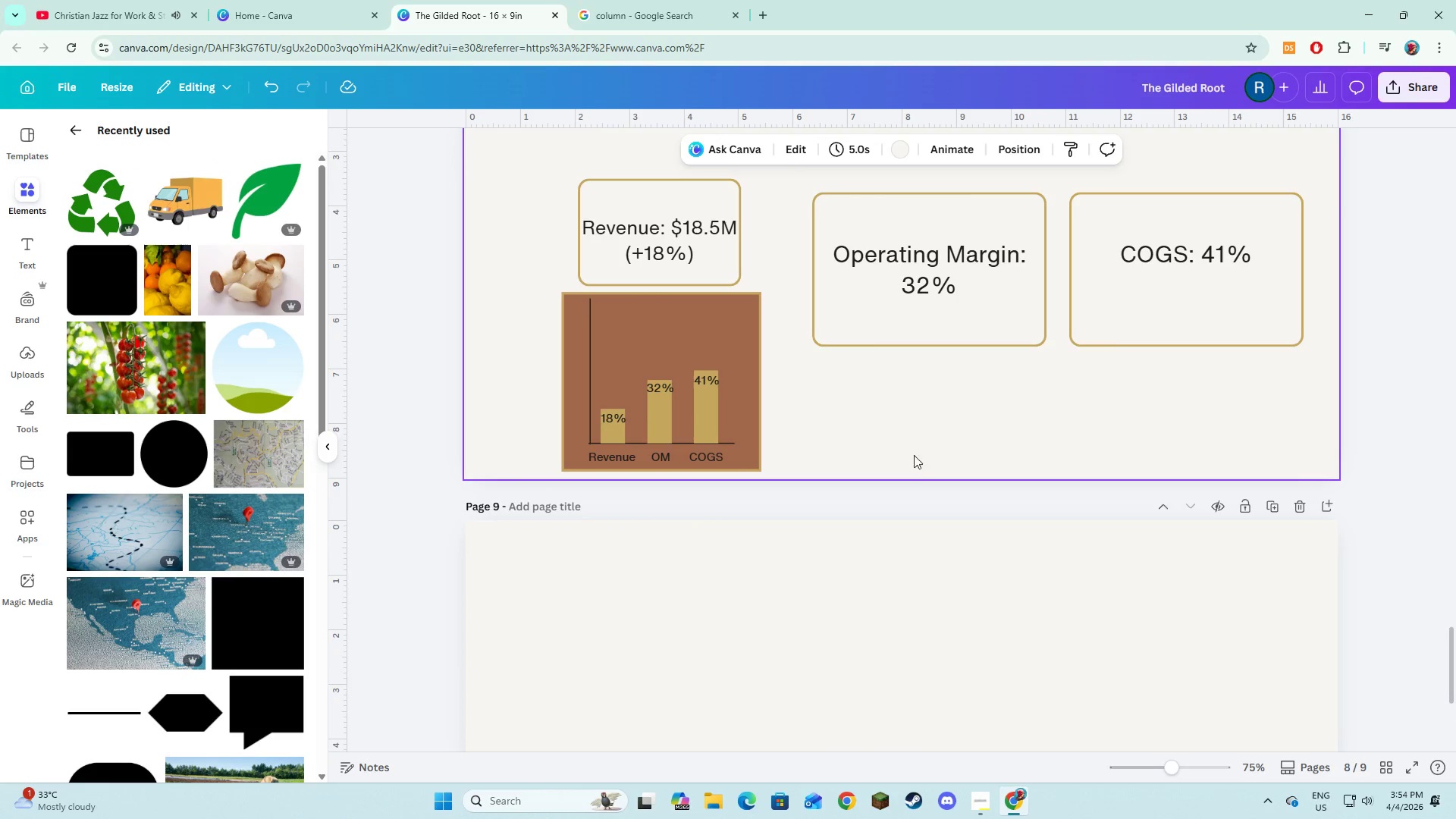 
scroll: coordinate [915, 465], scroll_direction: up, amount: 3.0
 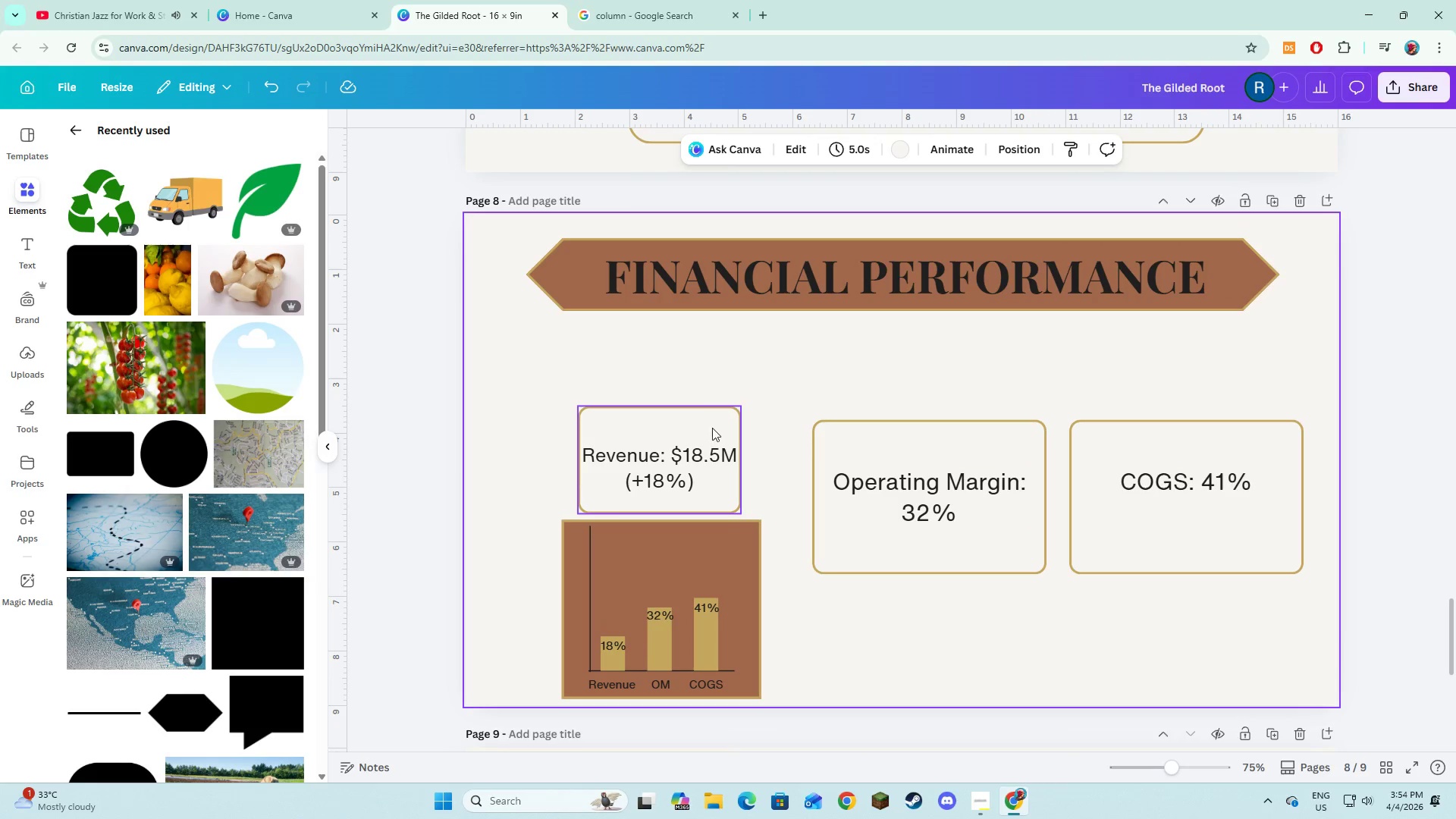 
left_click([708, 433])
 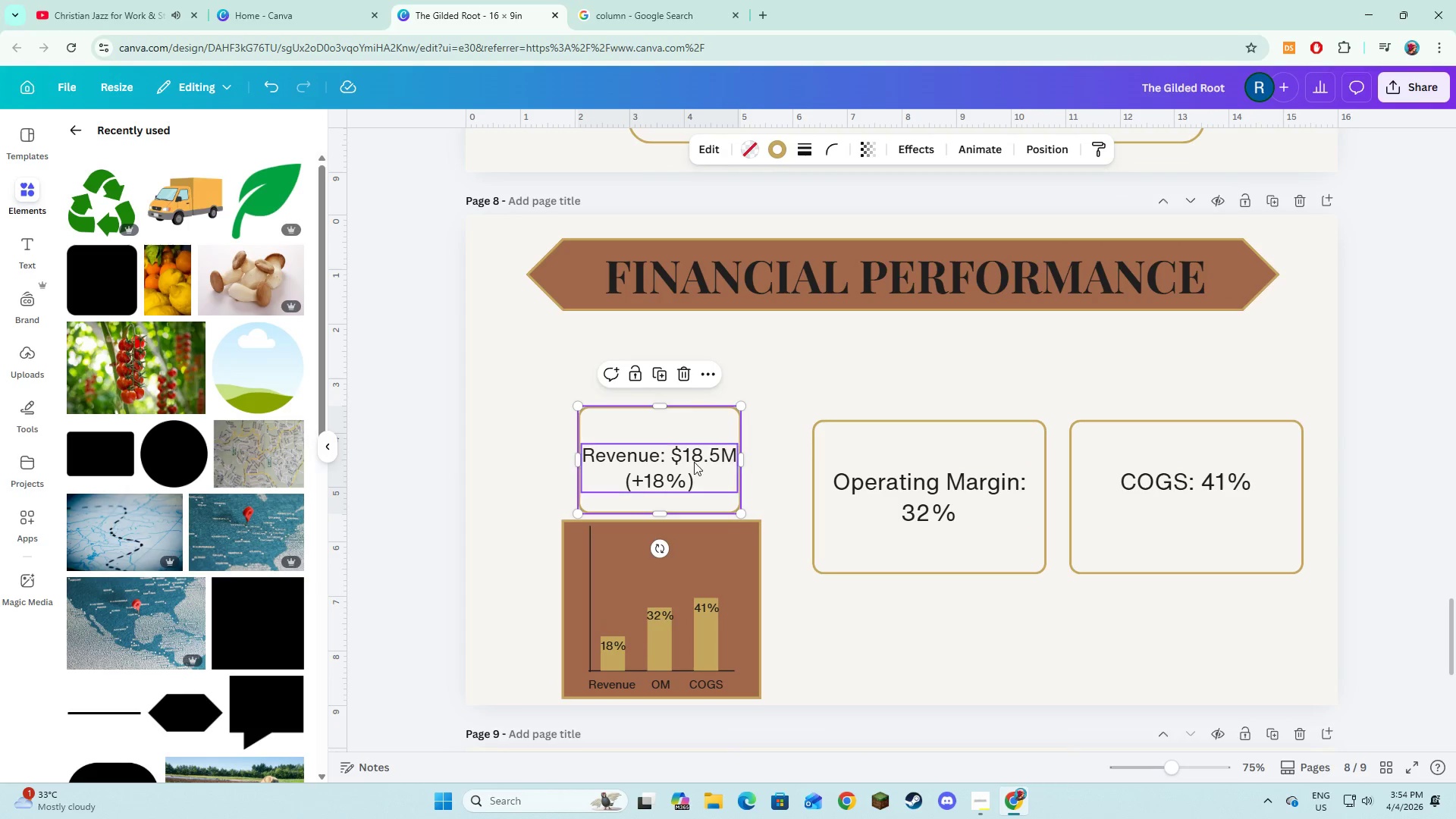 
hold_key(key=ShiftLeft, duration=1.53)
double_click([693, 463])
 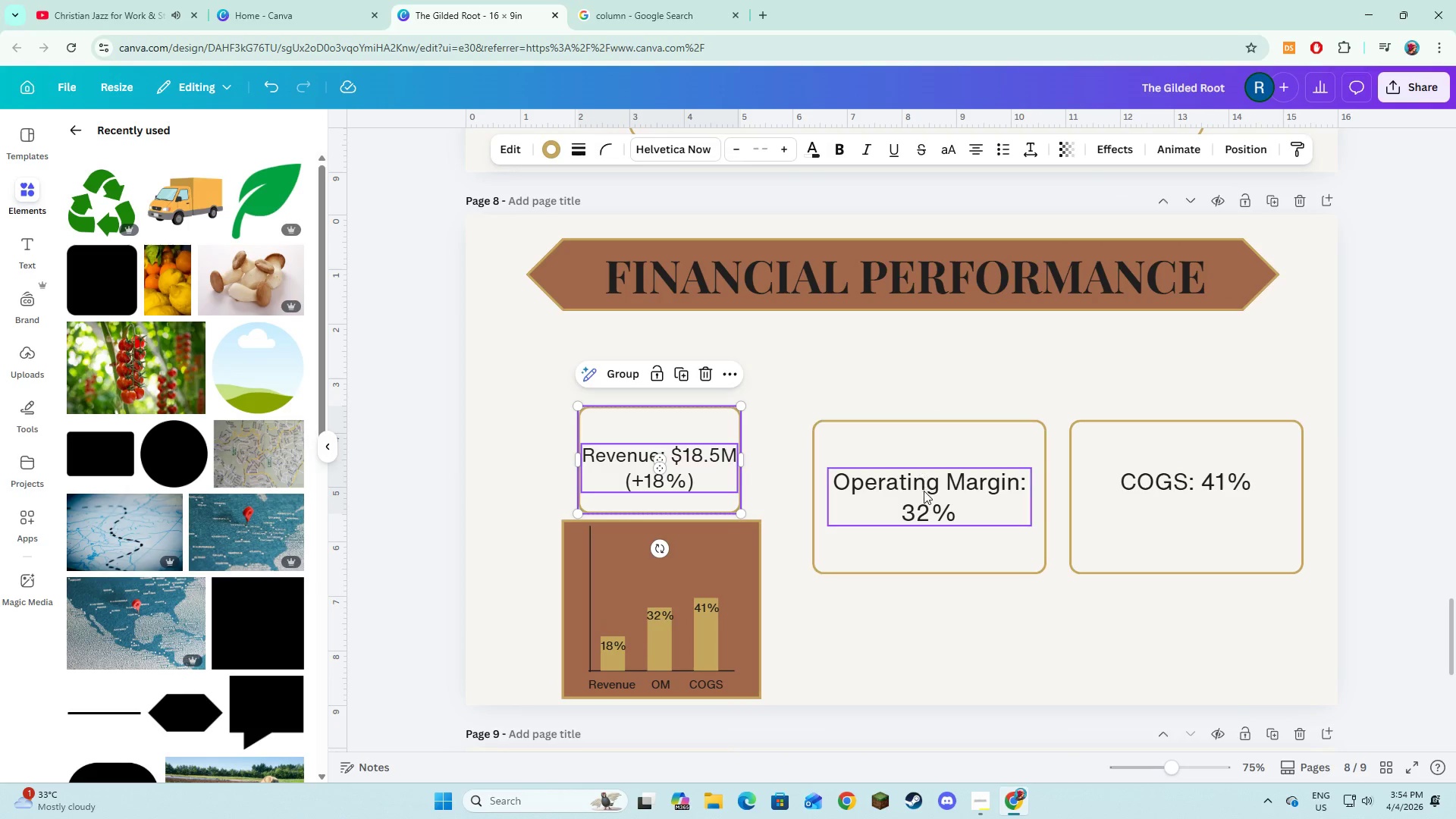 
left_click([924, 491])
 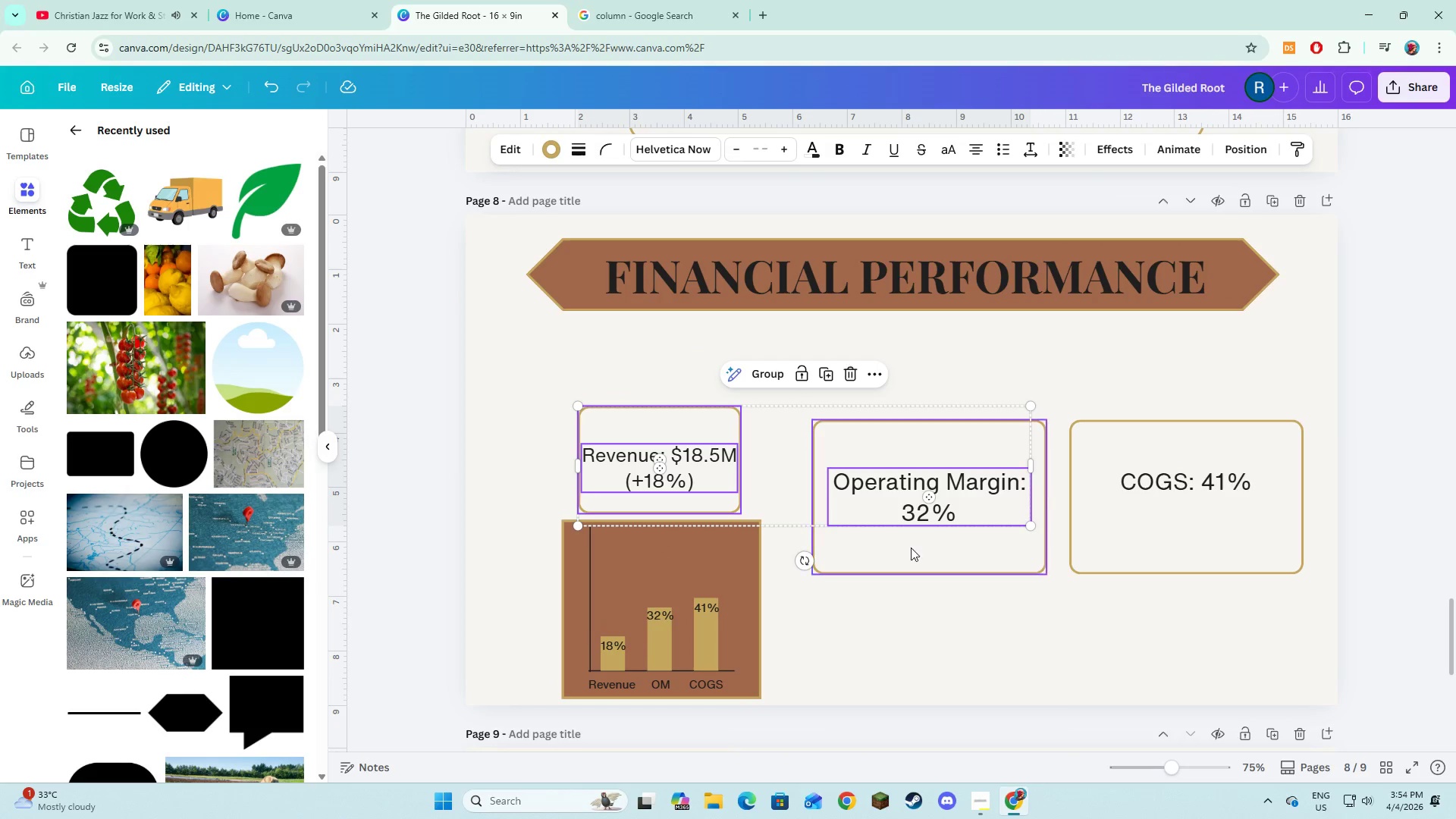 
left_click([911, 548])
 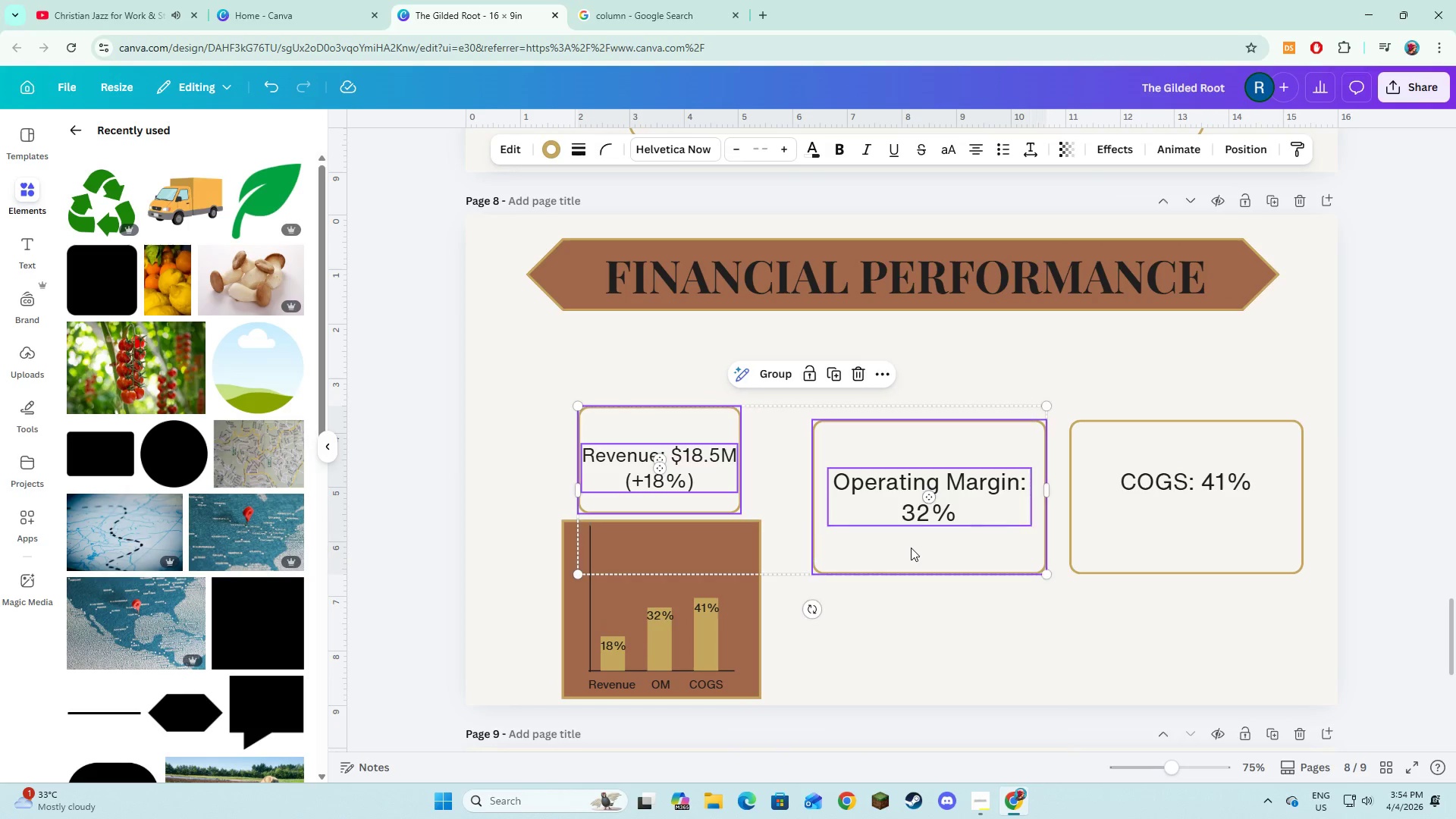 
hold_key(key=ShiftLeft, duration=1.51)
left_click([1123, 473])
 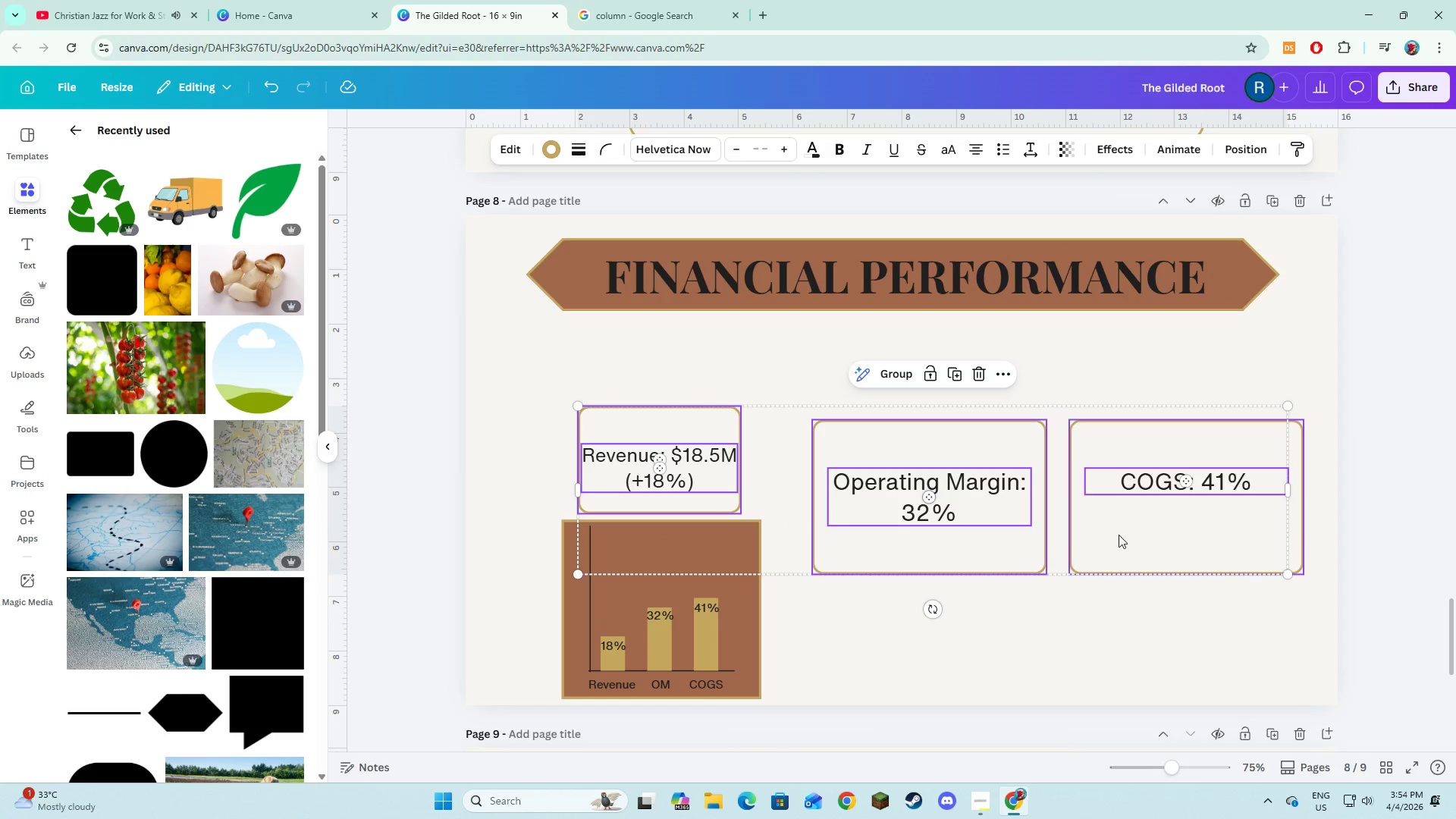 
double_click([1119, 535])
 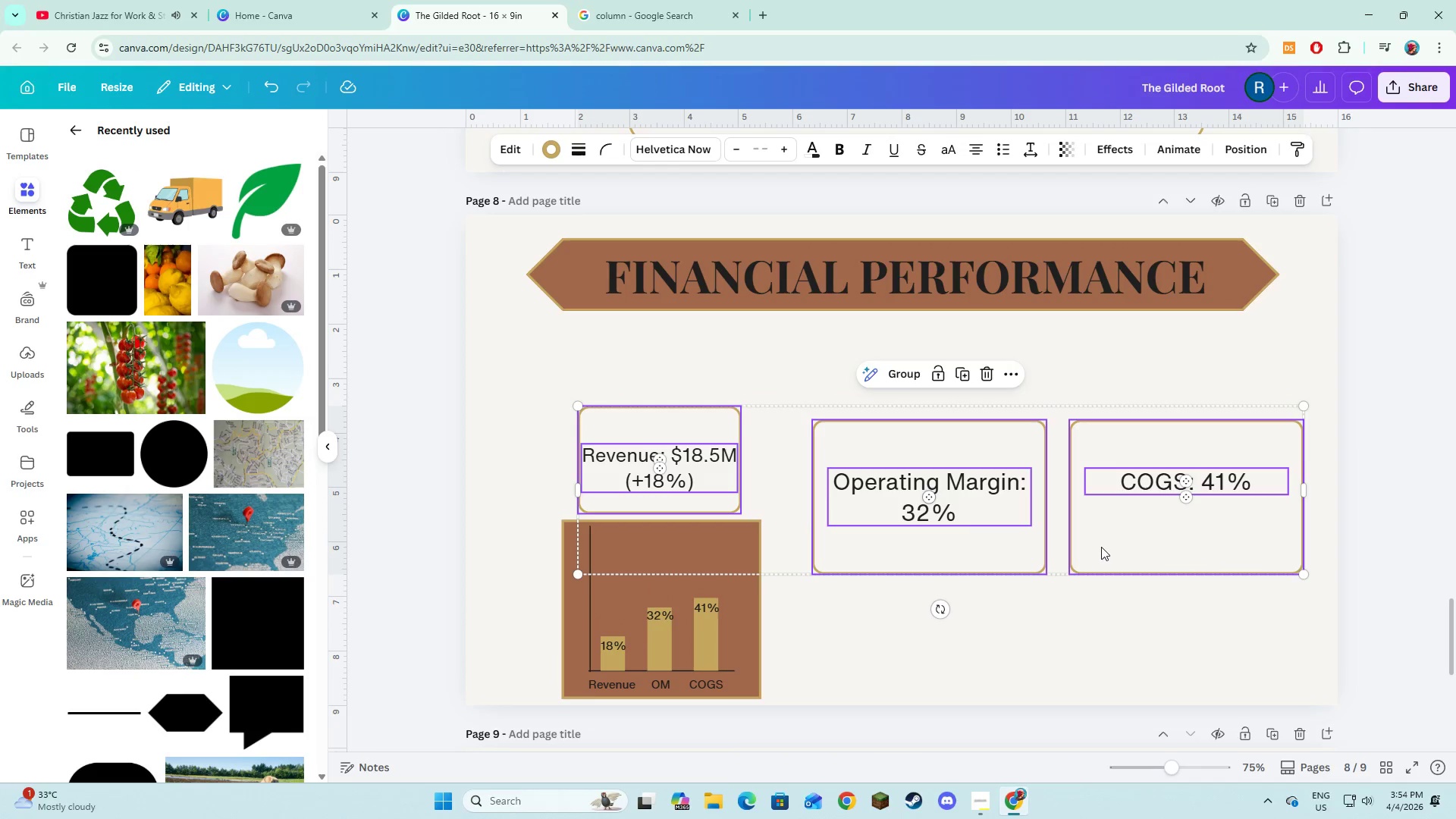 
key(Shift+ShiftLeft)
 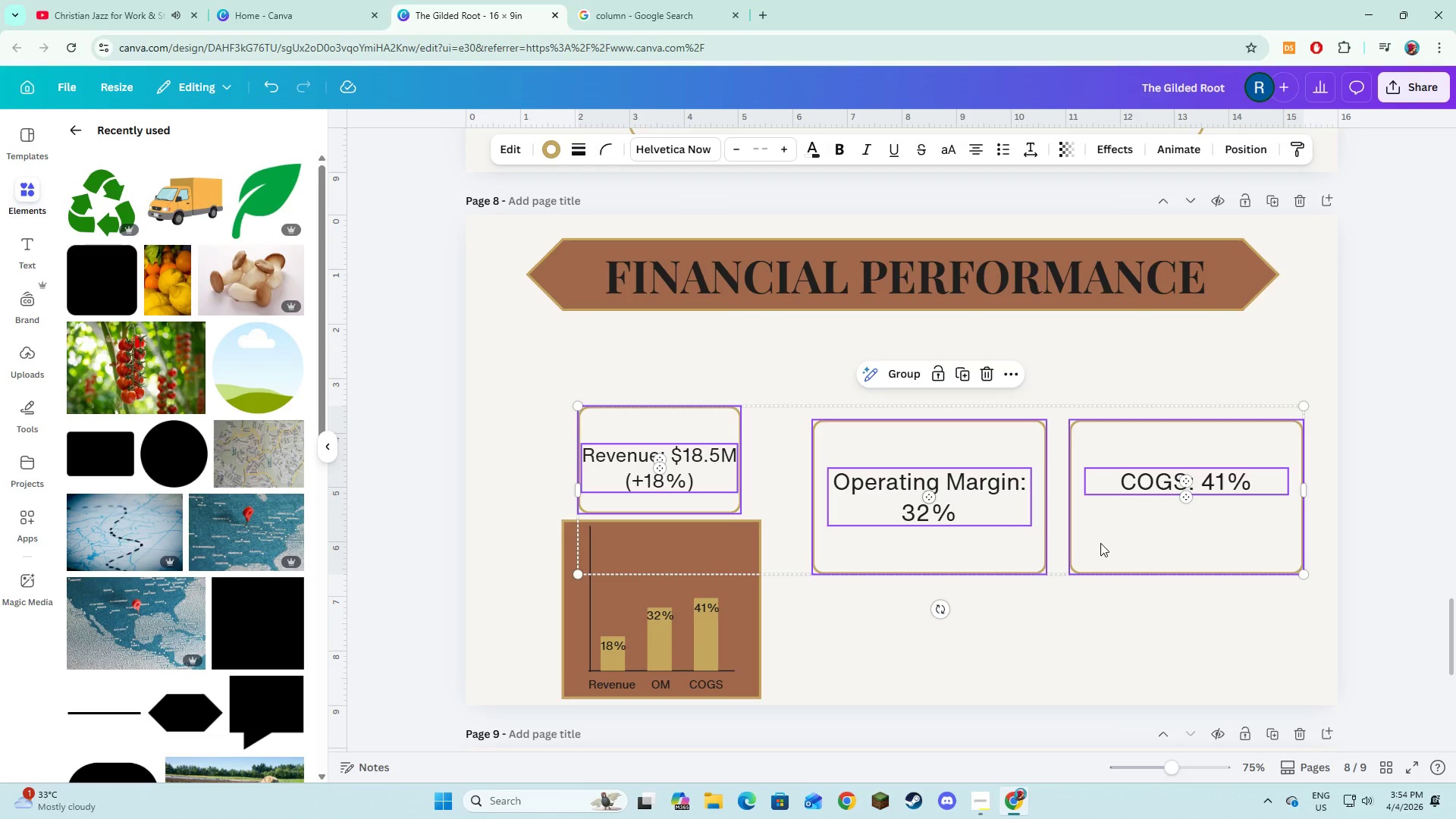 
left_click_drag(start_coordinate=[1101, 547], to_coordinate=[1060, 490])
 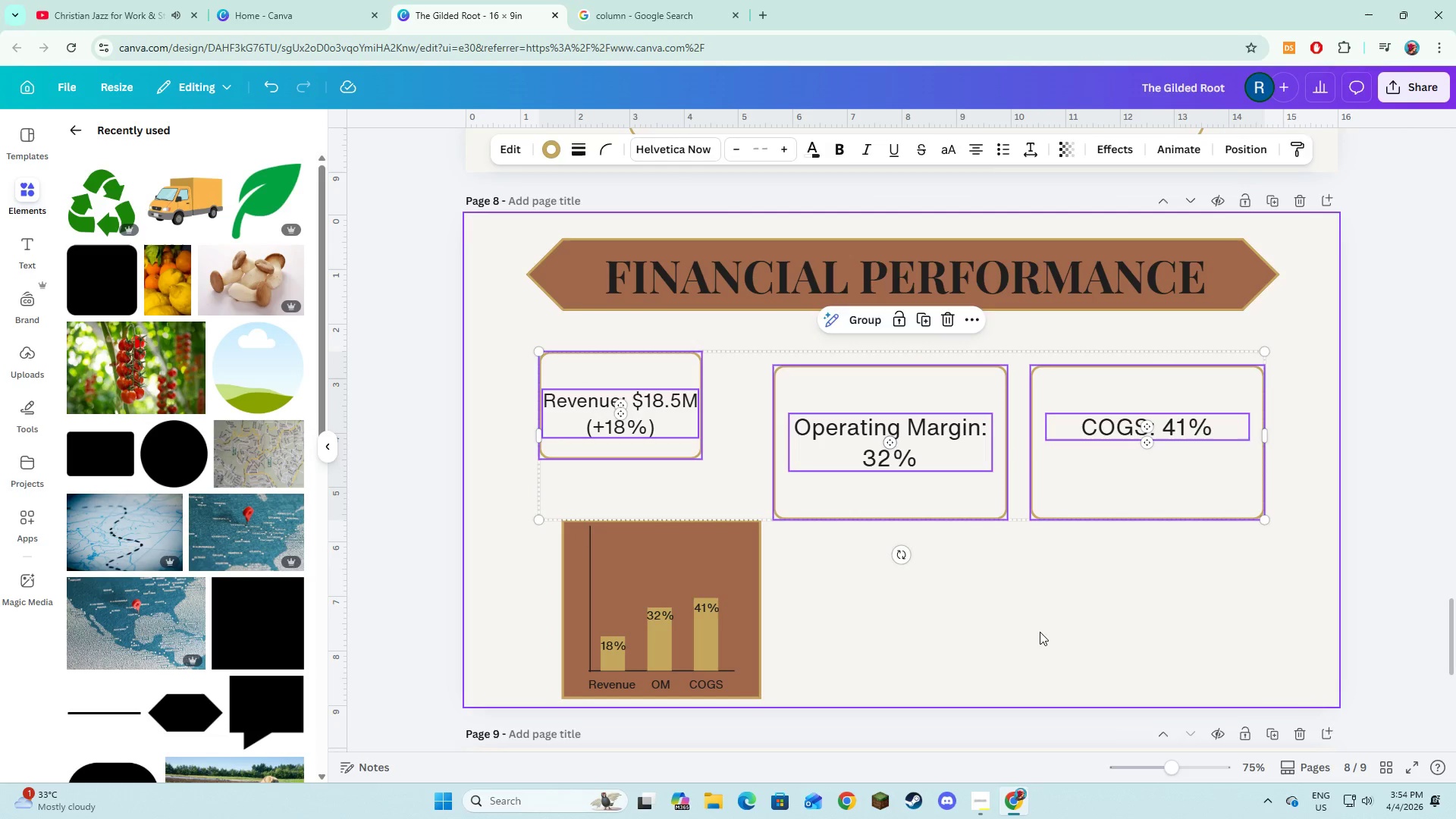 
key(Shift+ShiftLeft)
 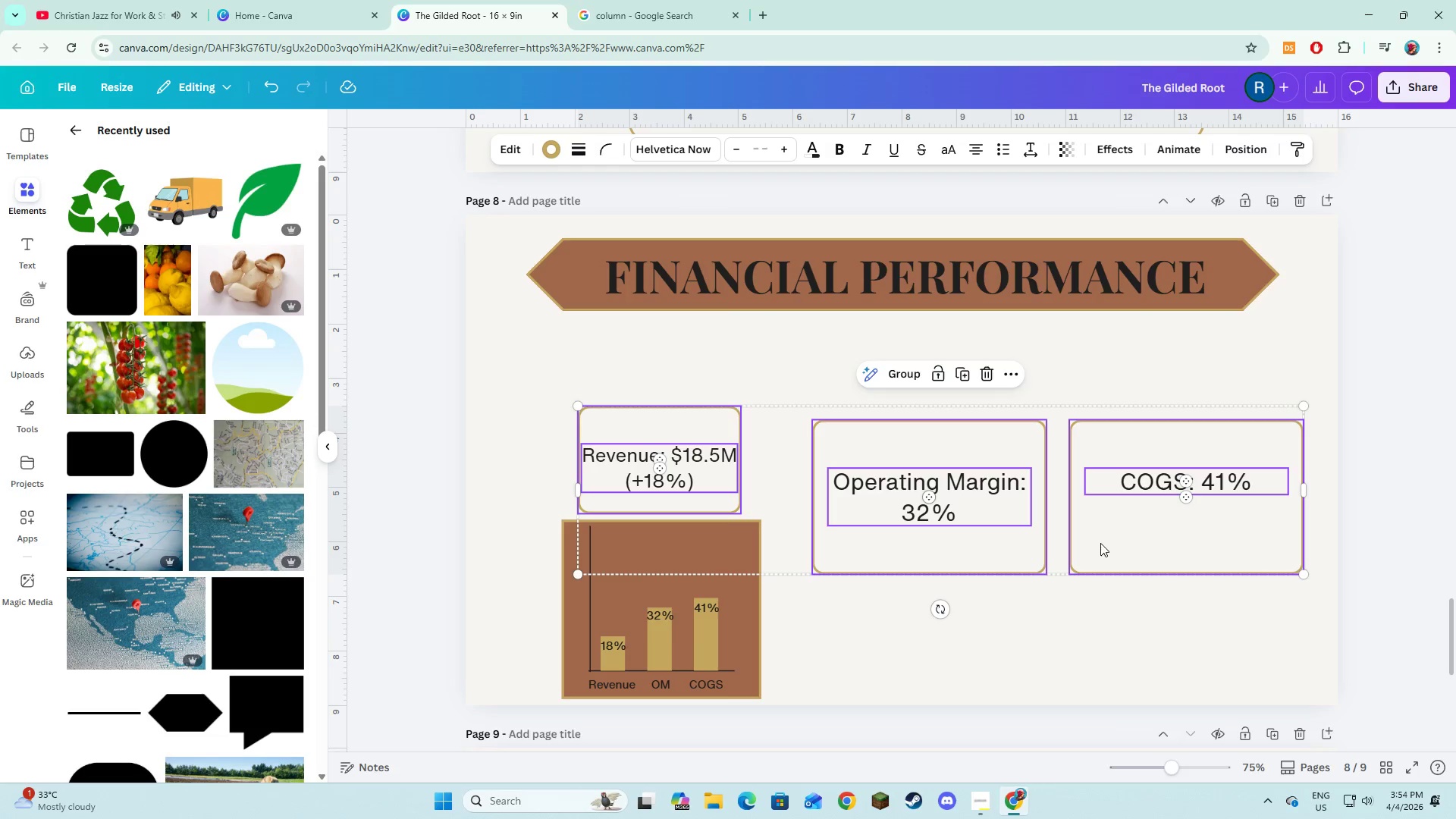 
left_click([1043, 632])
 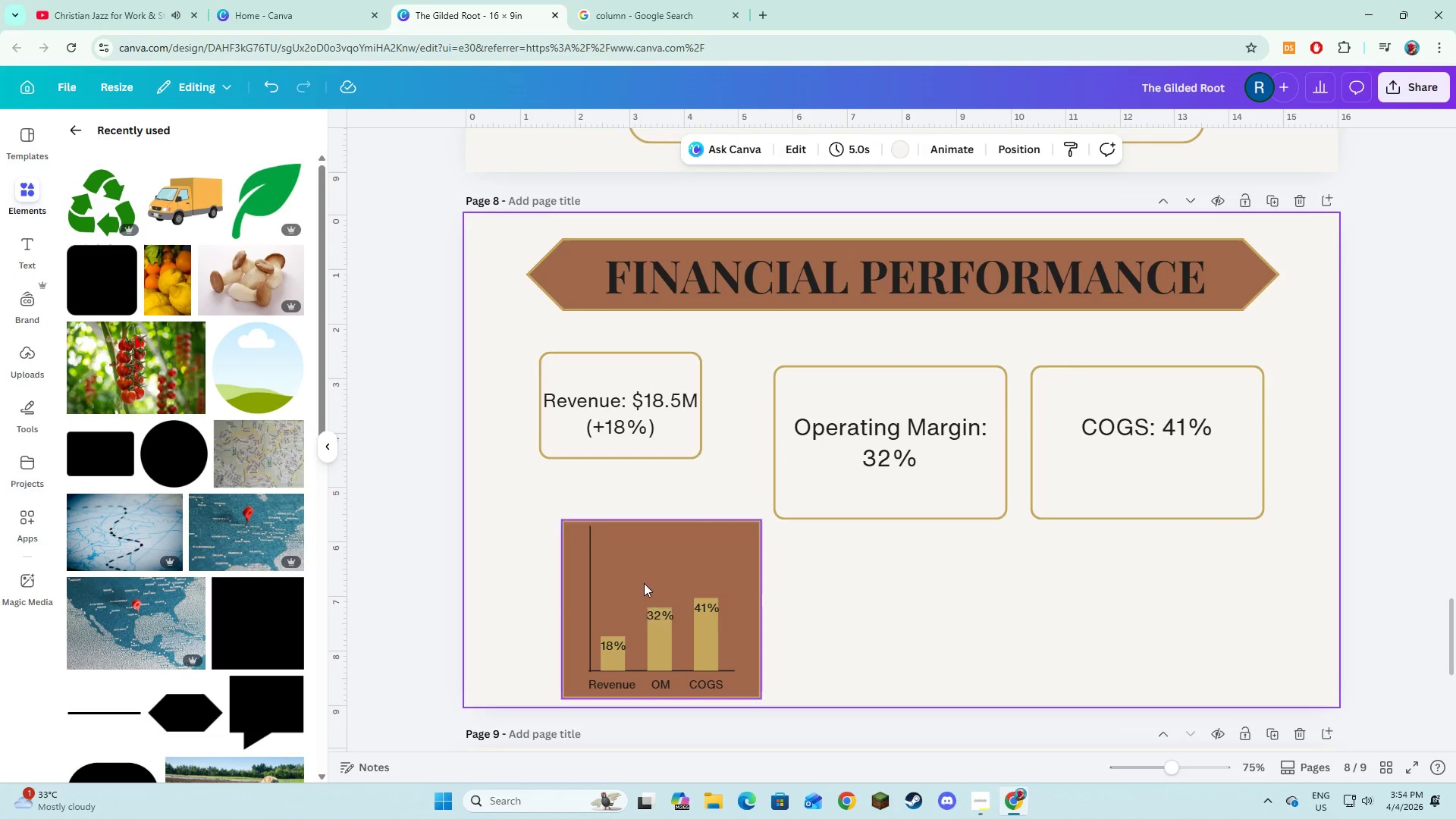 
left_click([644, 582])
 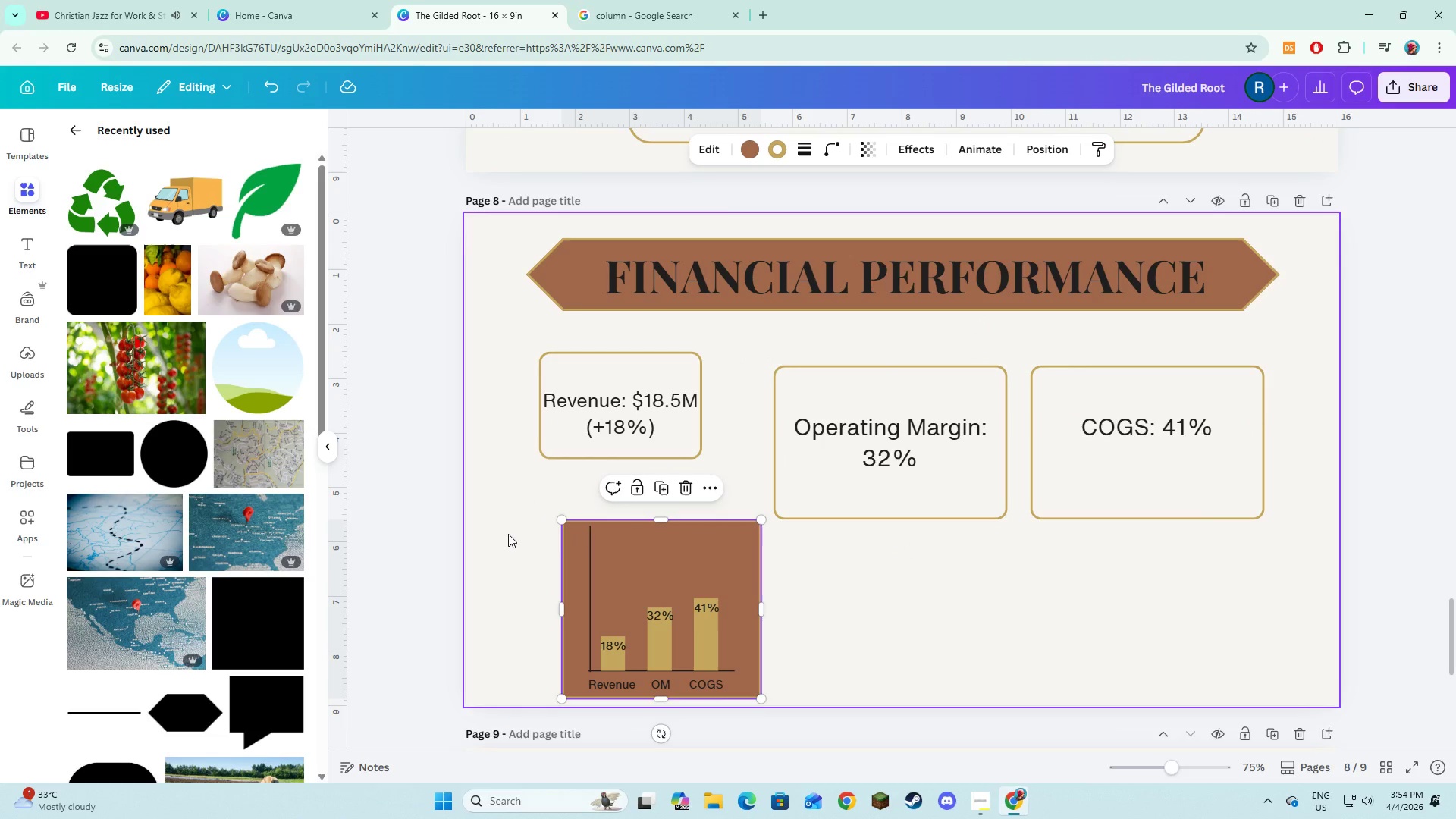 
left_click_drag(start_coordinate=[508, 534], to_coordinate=[800, 700])
 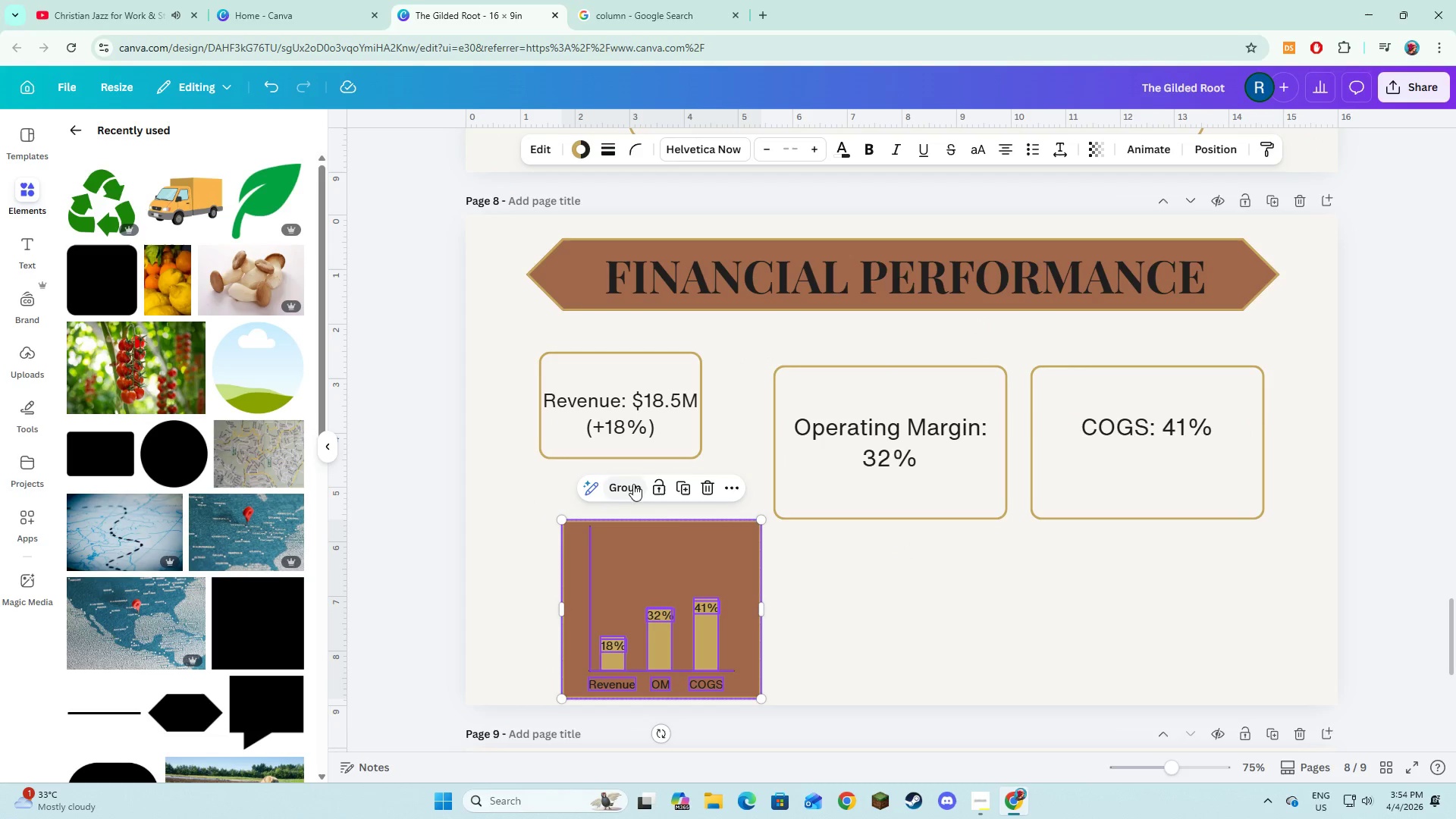 
left_click([629, 482])
 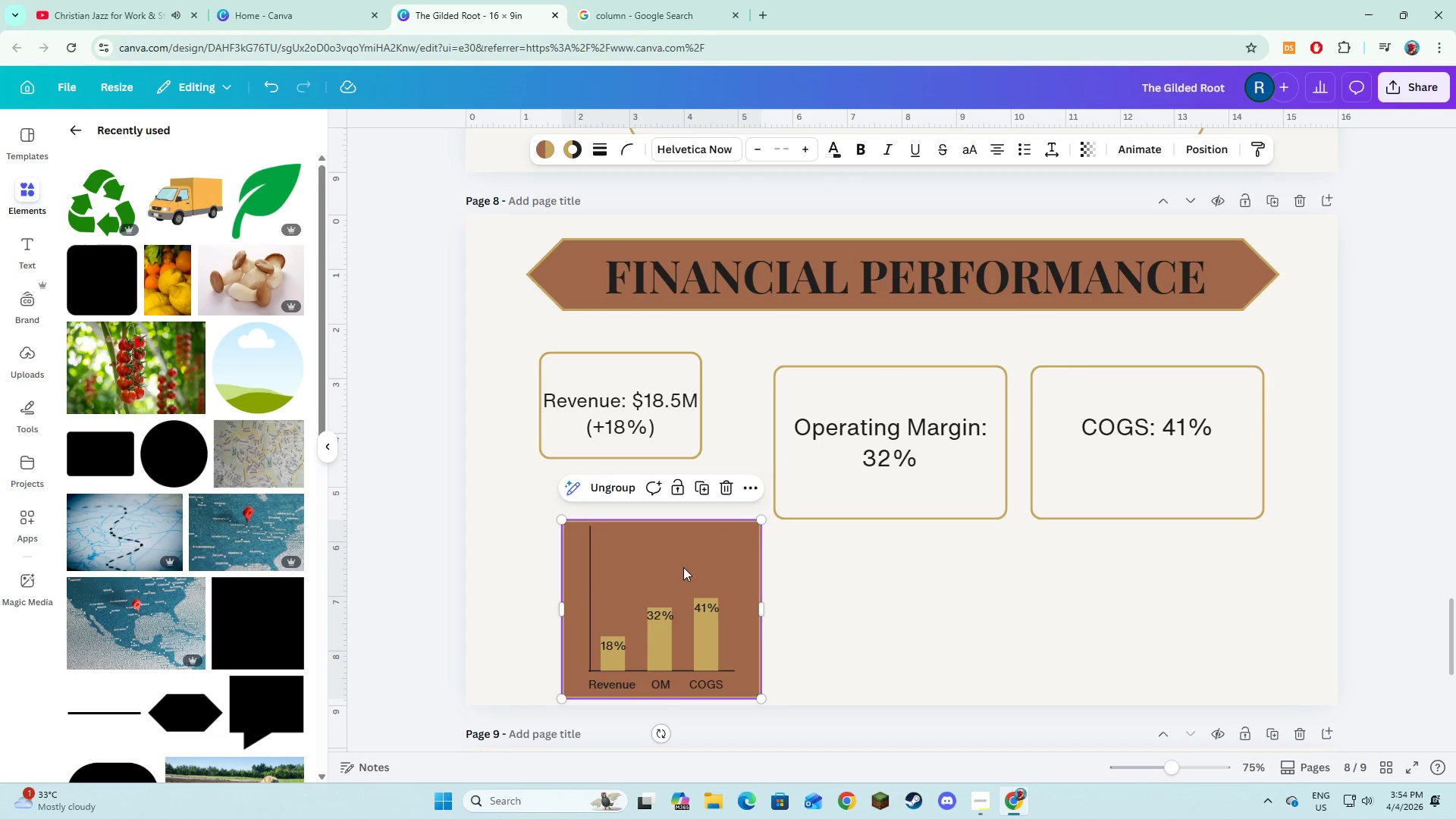 
left_click_drag(start_coordinate=[683, 567], to_coordinate=[648, 534])
 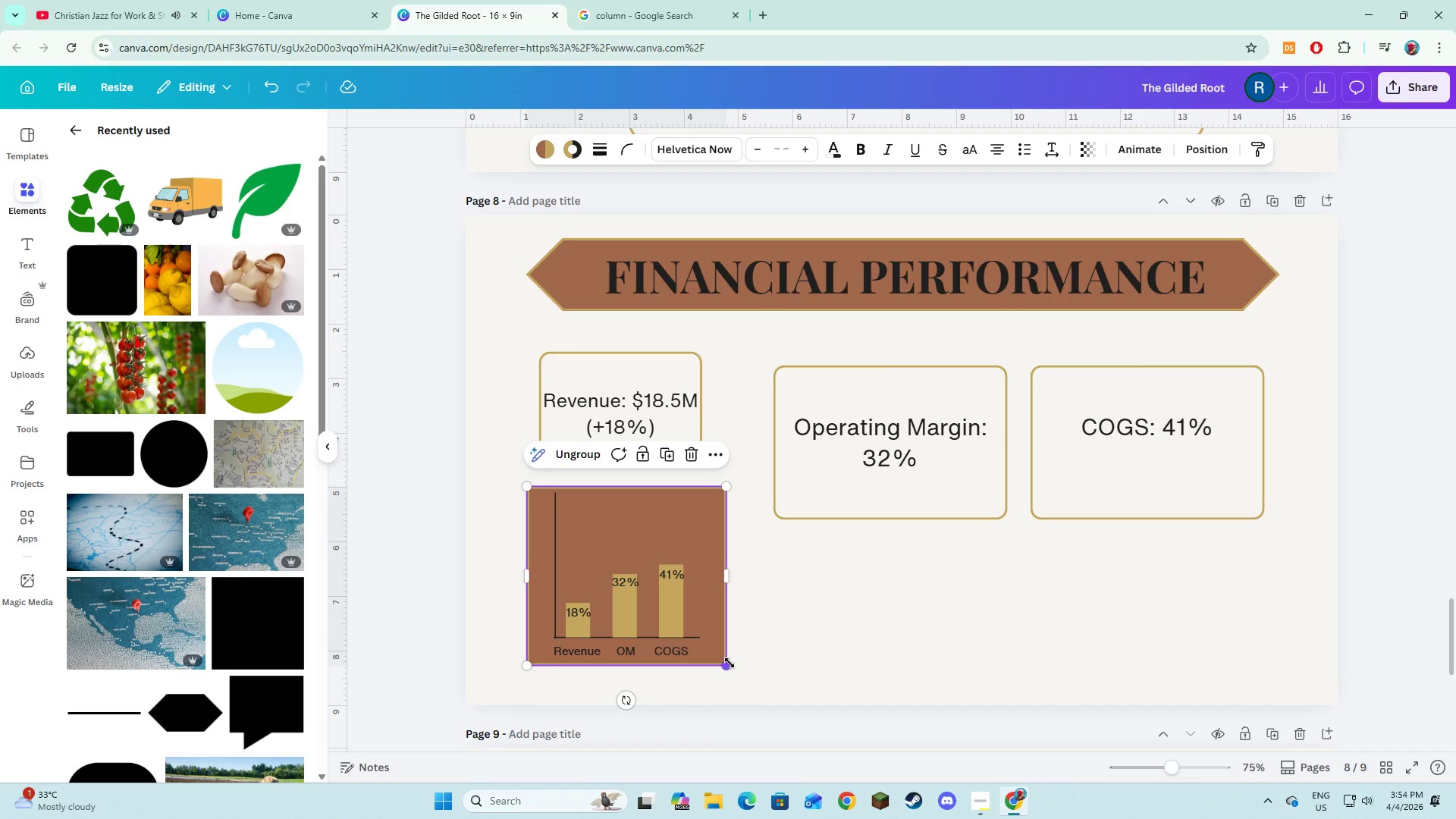 
left_click_drag(start_coordinate=[730, 663], to_coordinate=[738, 669])
 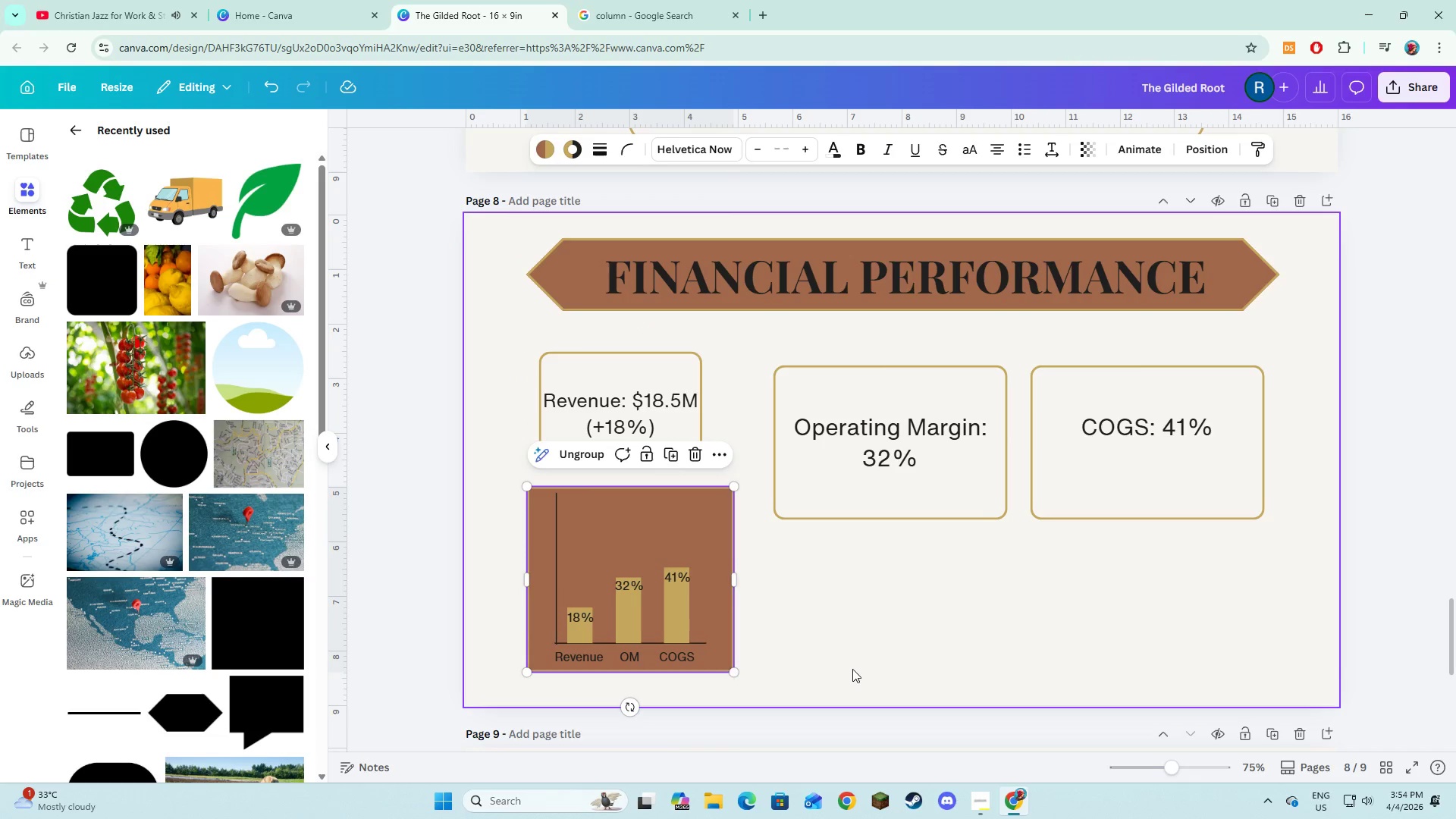 
left_click([852, 669])
 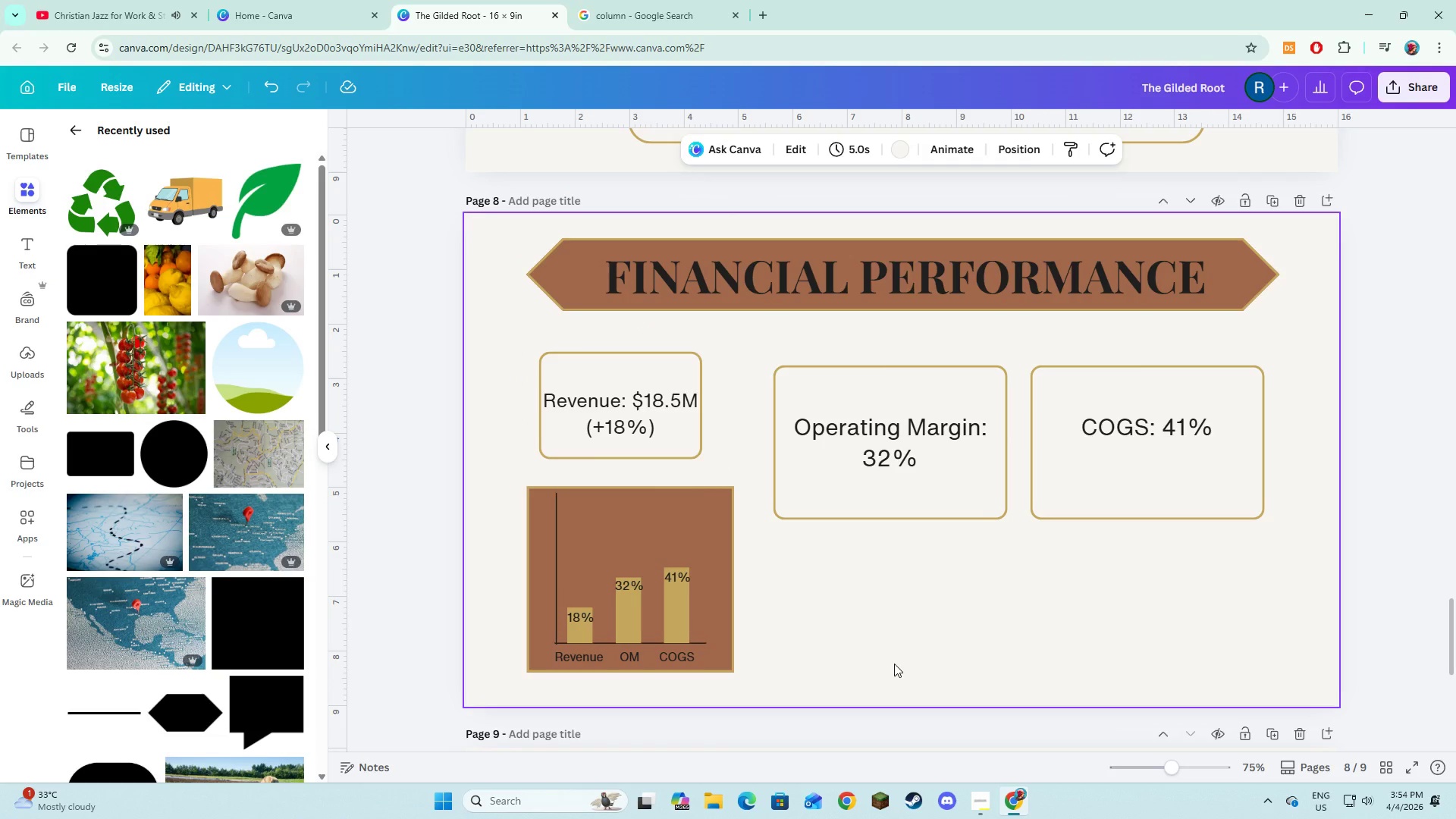 
wait(9.03)
 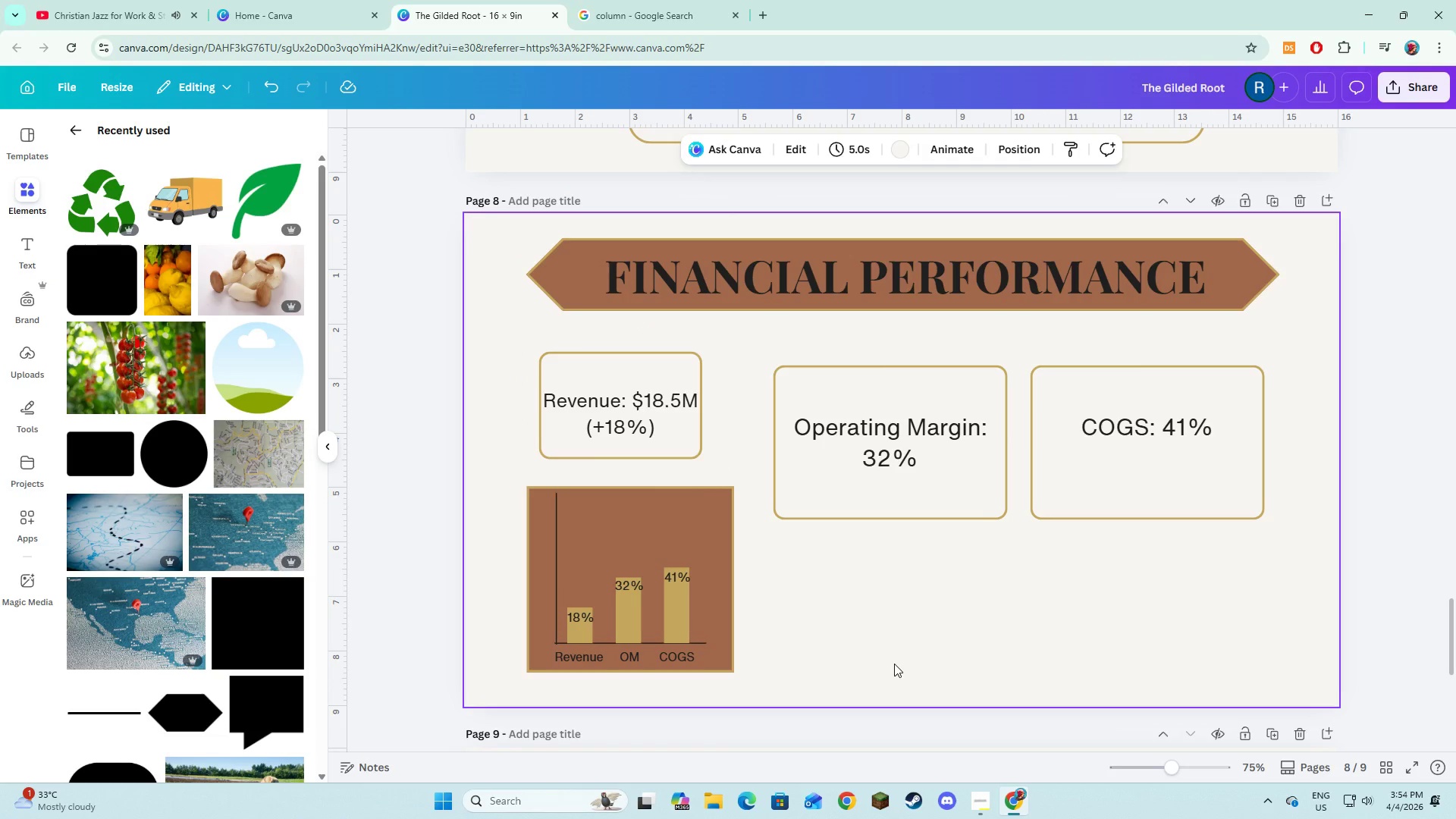 
left_click([583, 655])
 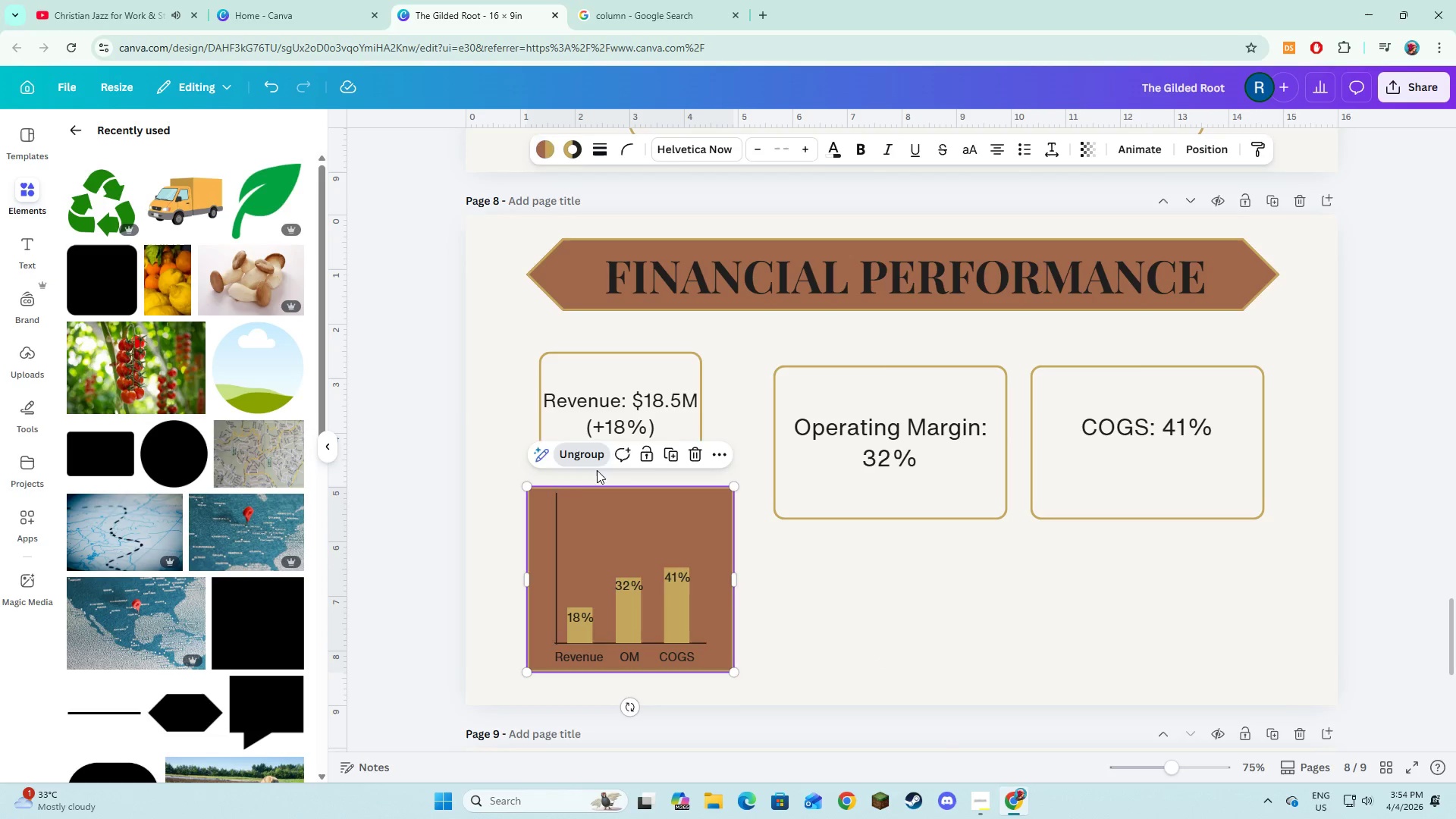 
double_click([971, 748])
 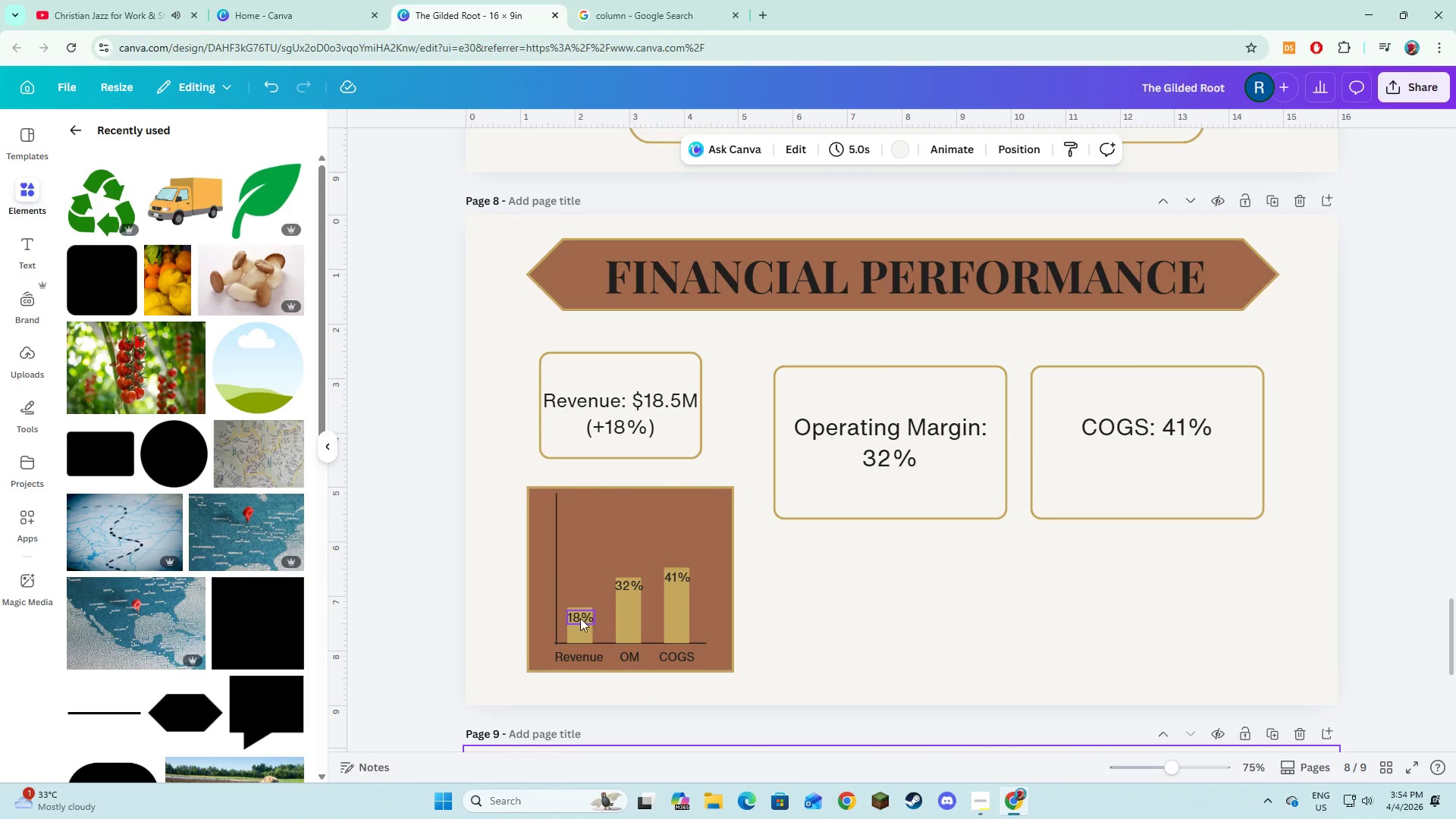 
left_click([580, 618])
 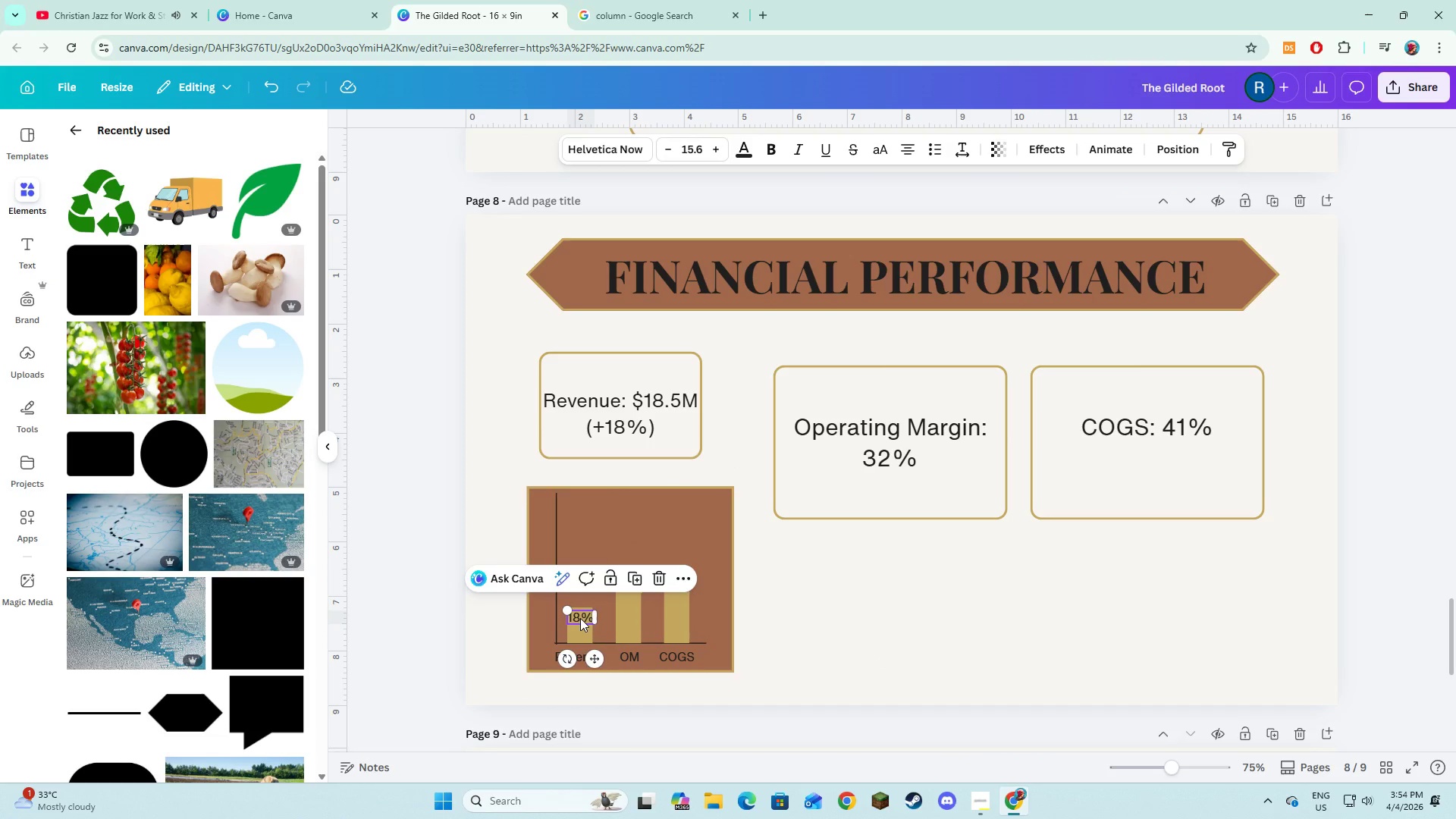 
key(Backspace)
 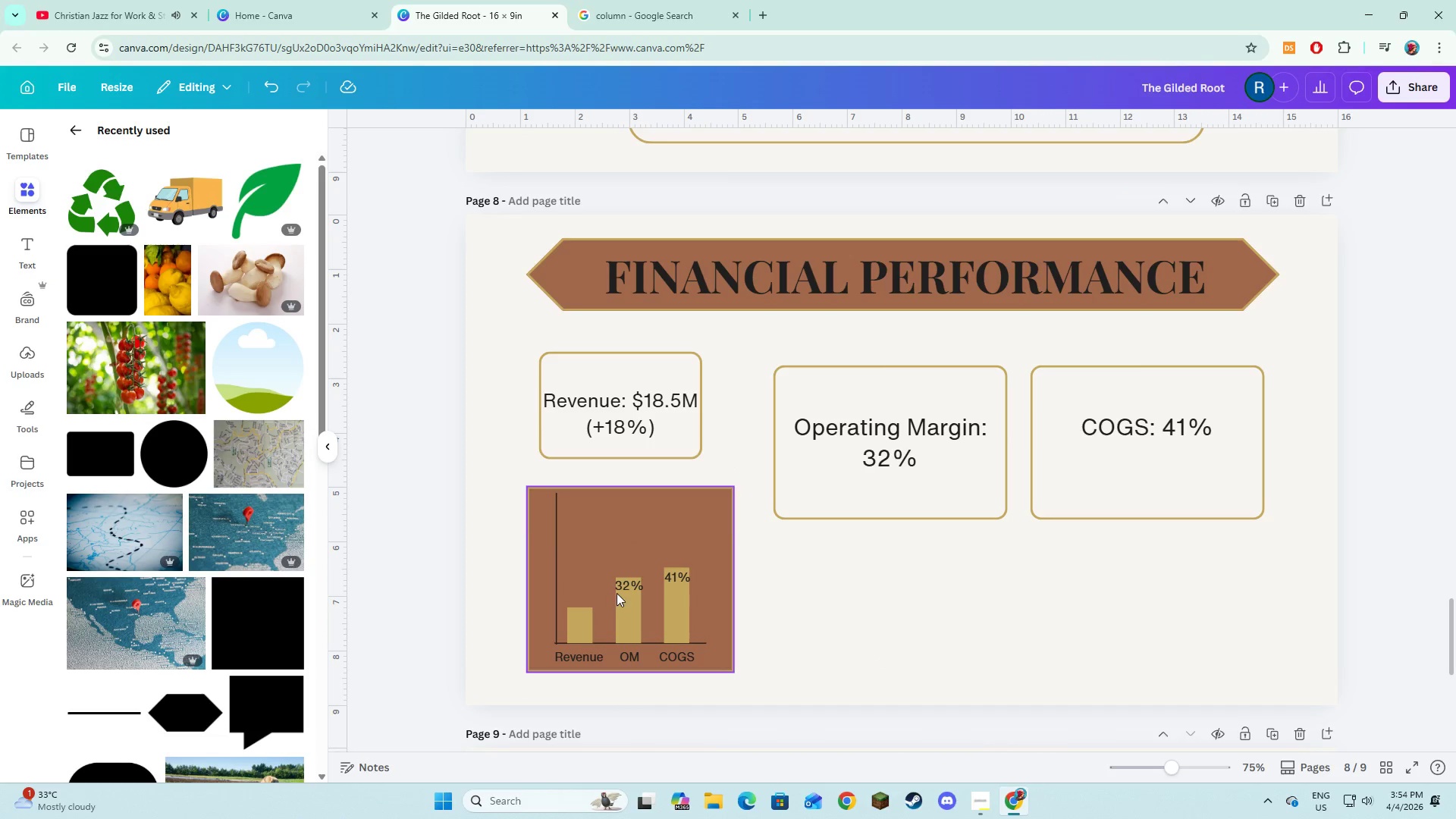 
left_click([623, 588])
 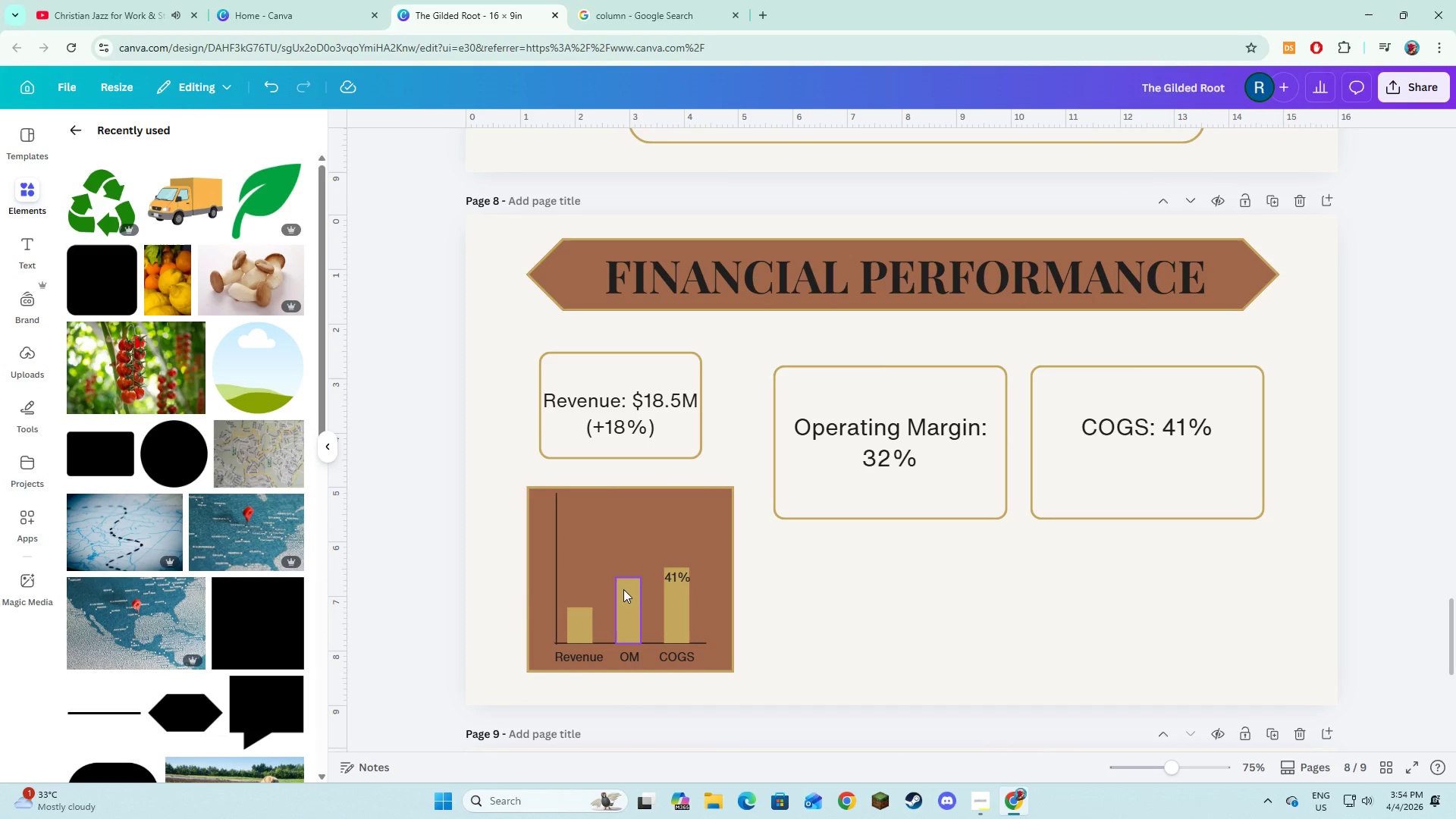 
key(Backspace)
 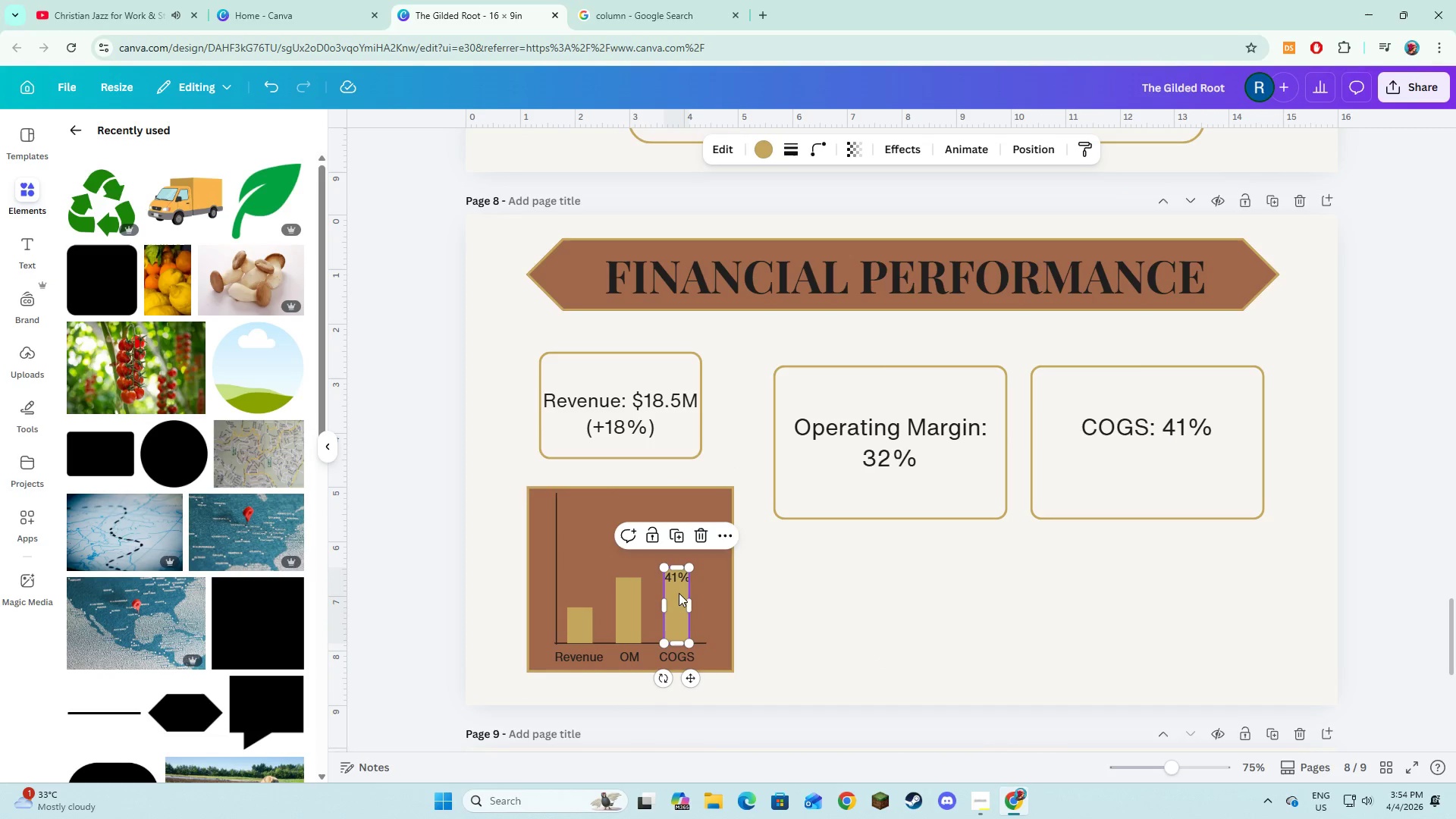 
double_click([676, 572])
 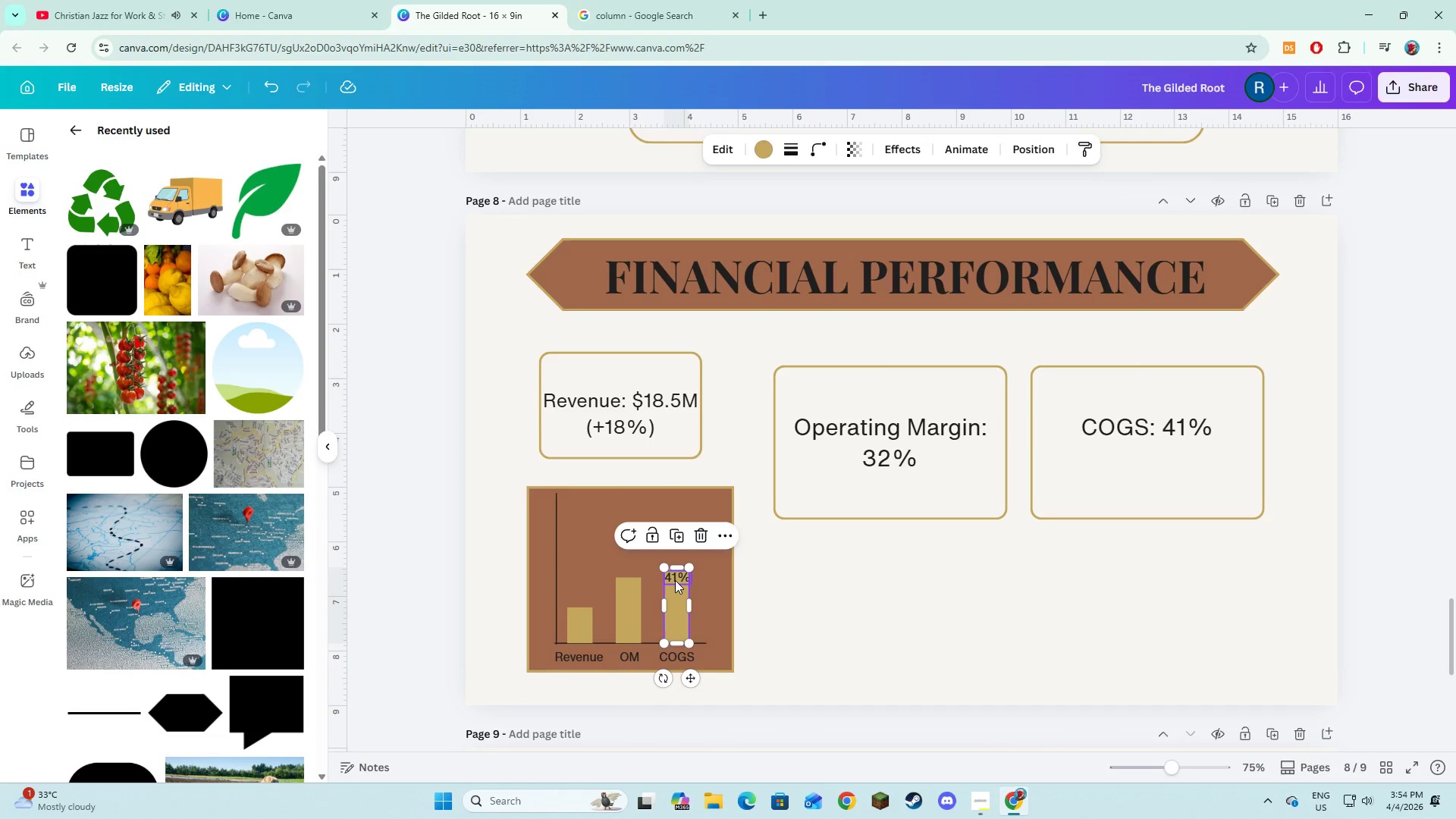 
left_click([675, 580])
 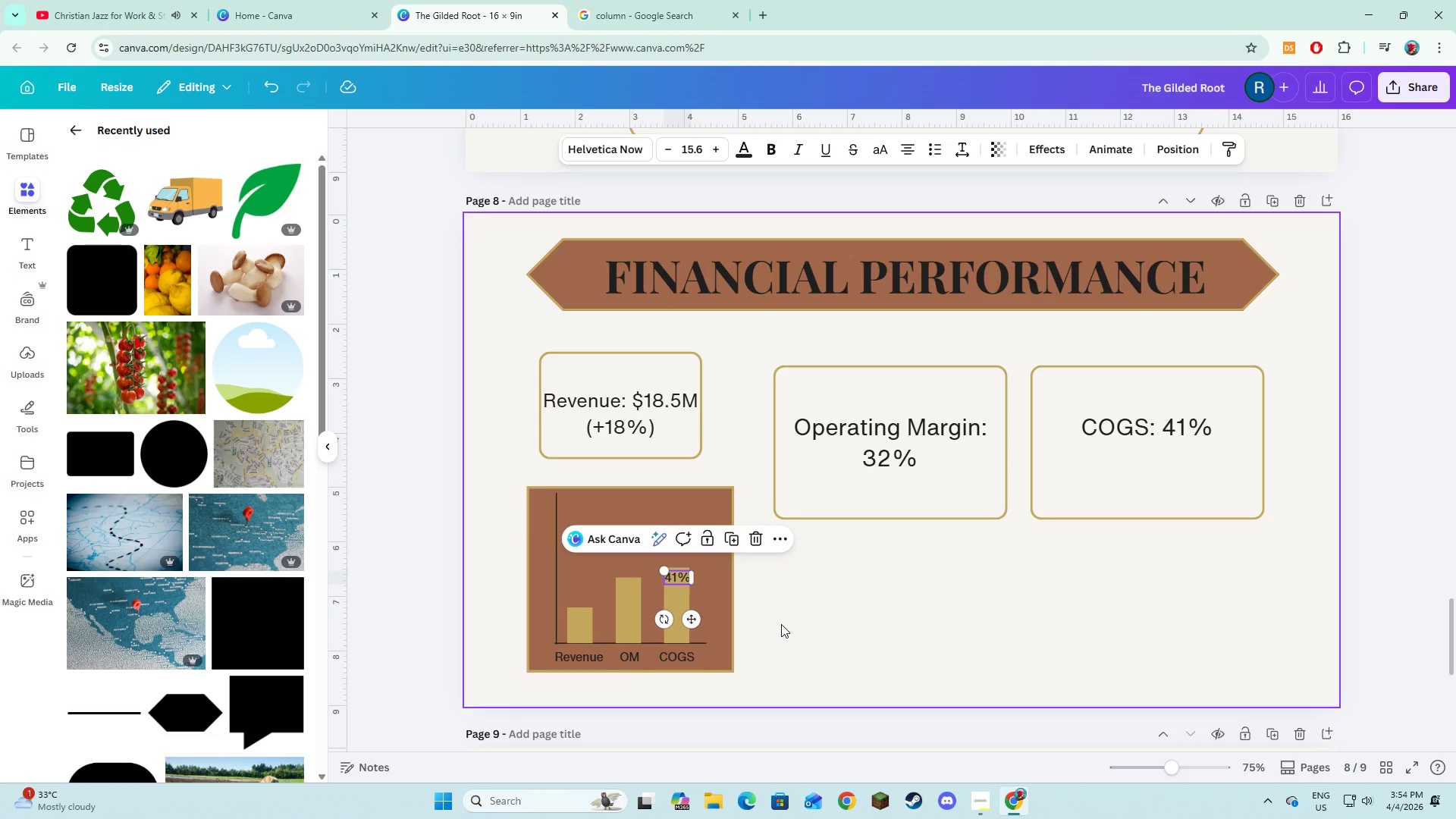 
key(Backspace)
 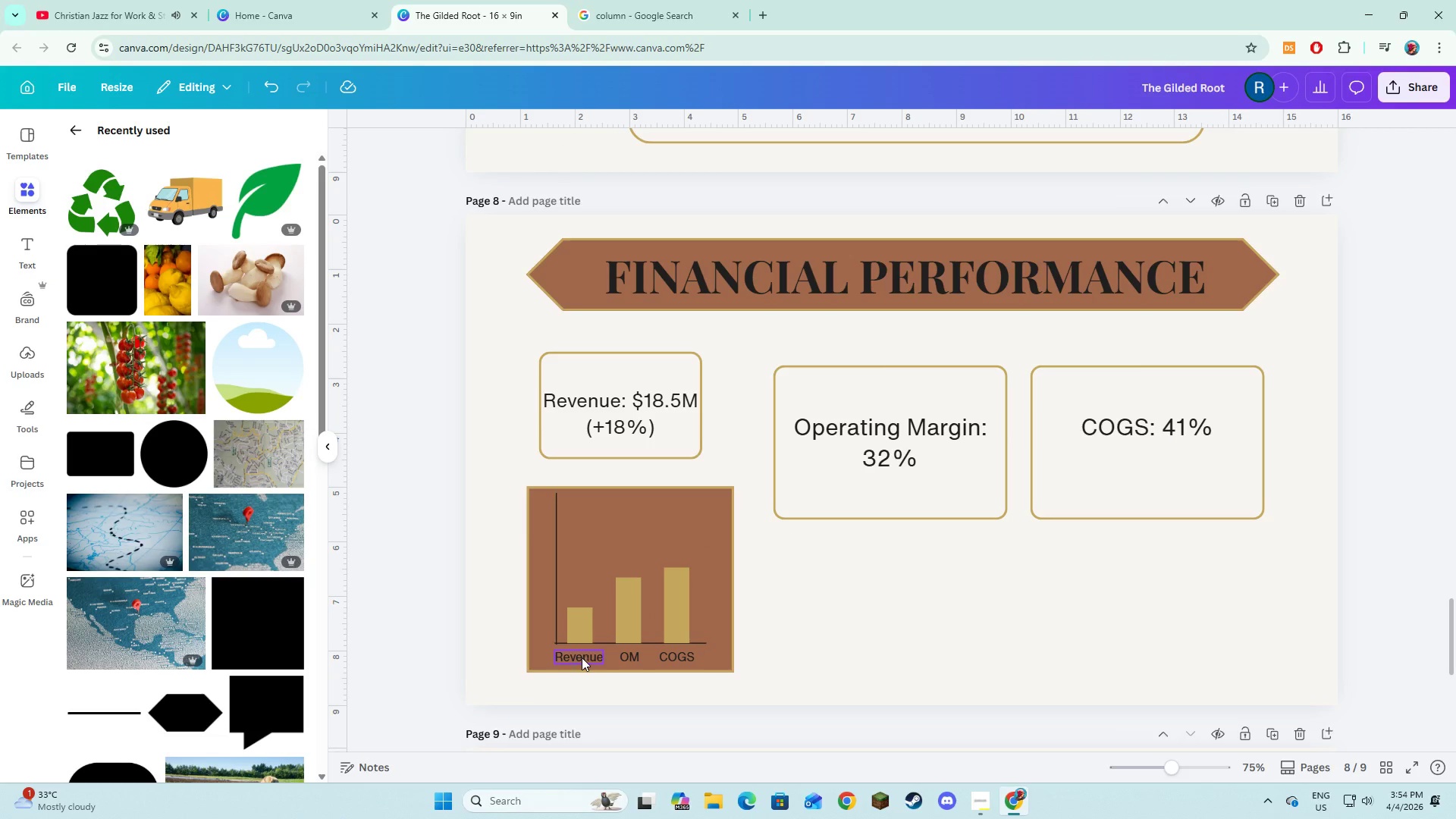 
left_click([635, 662])
 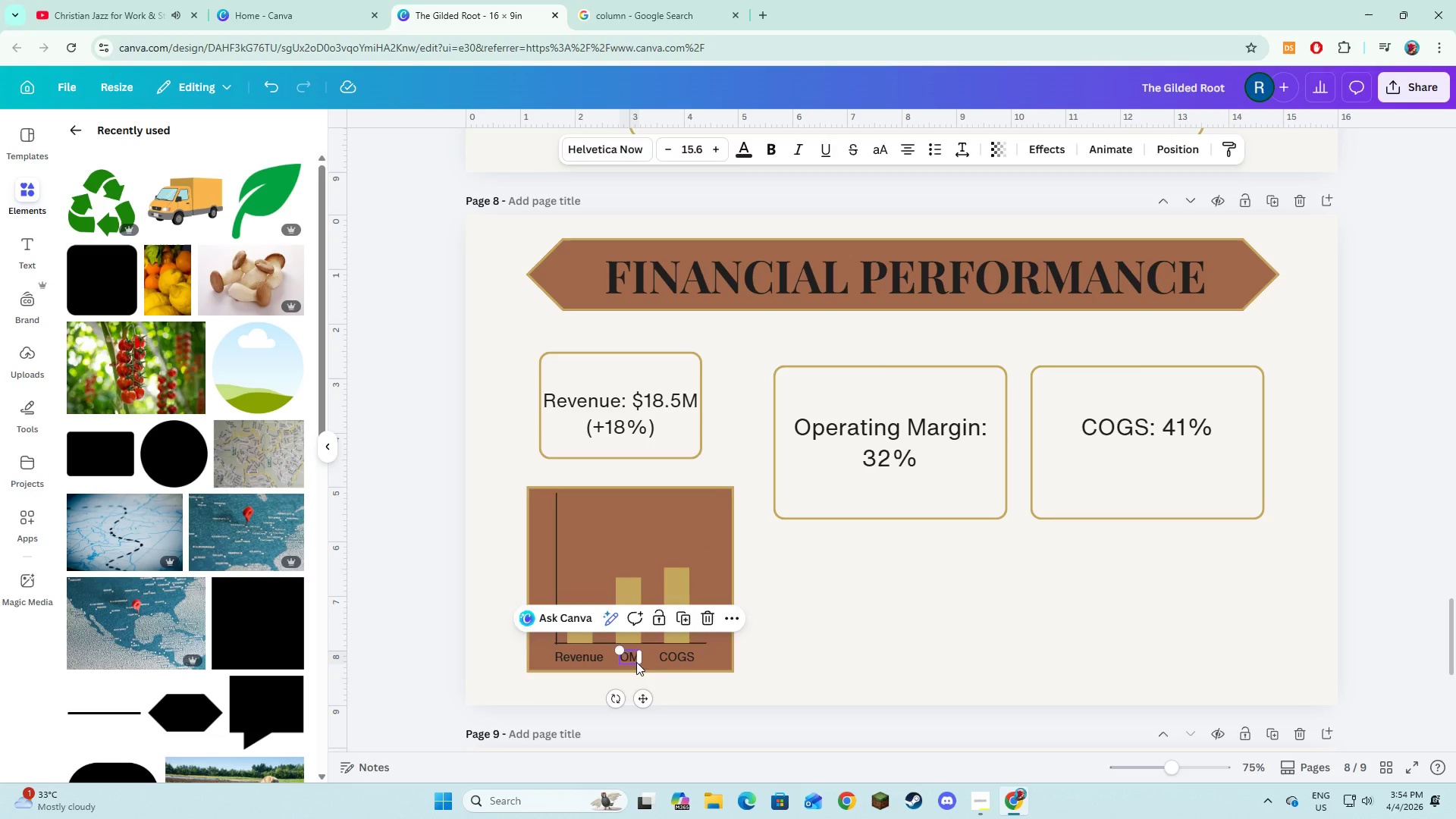 
key(Backspace)
 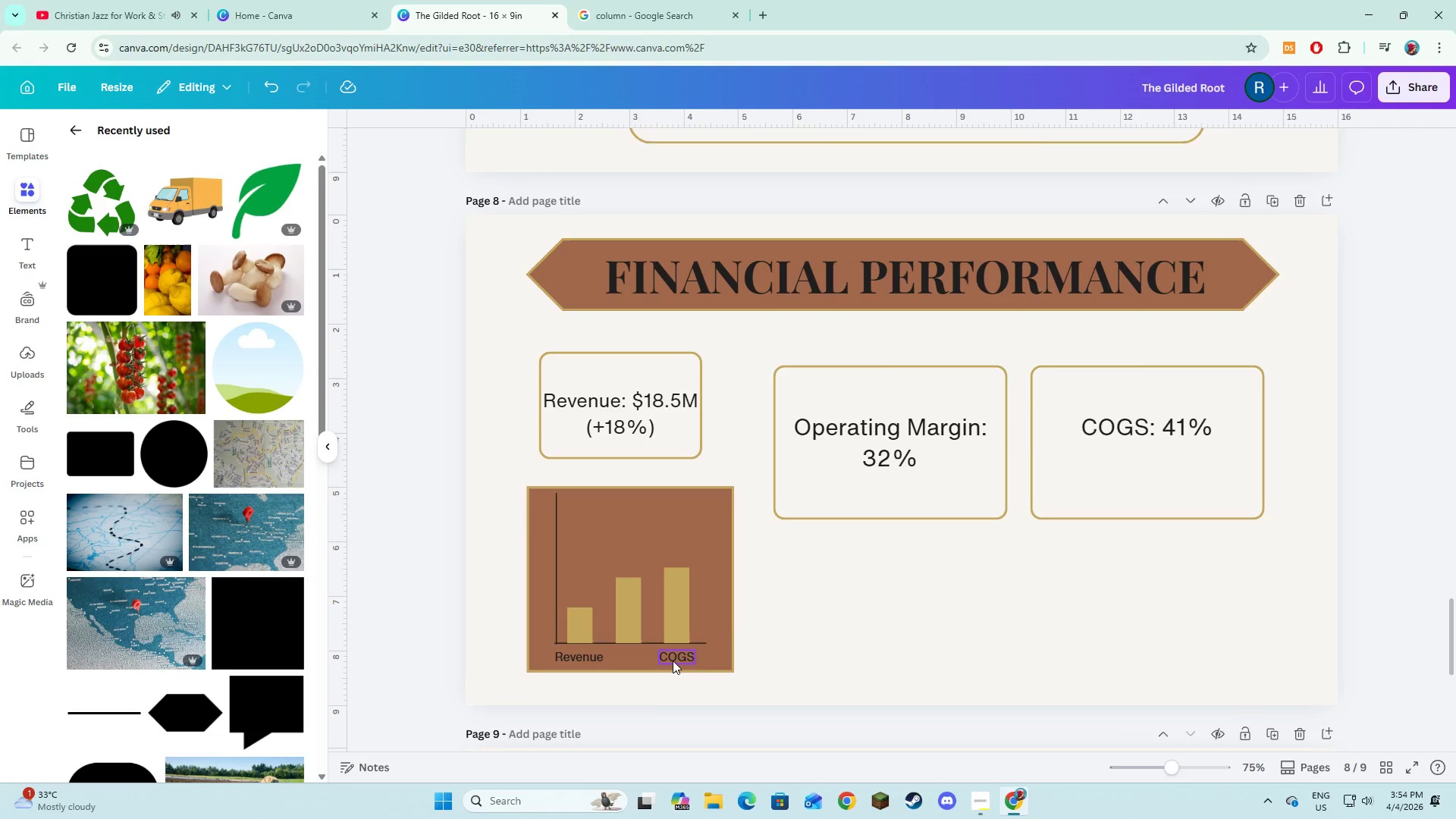 
left_click([673, 661])
 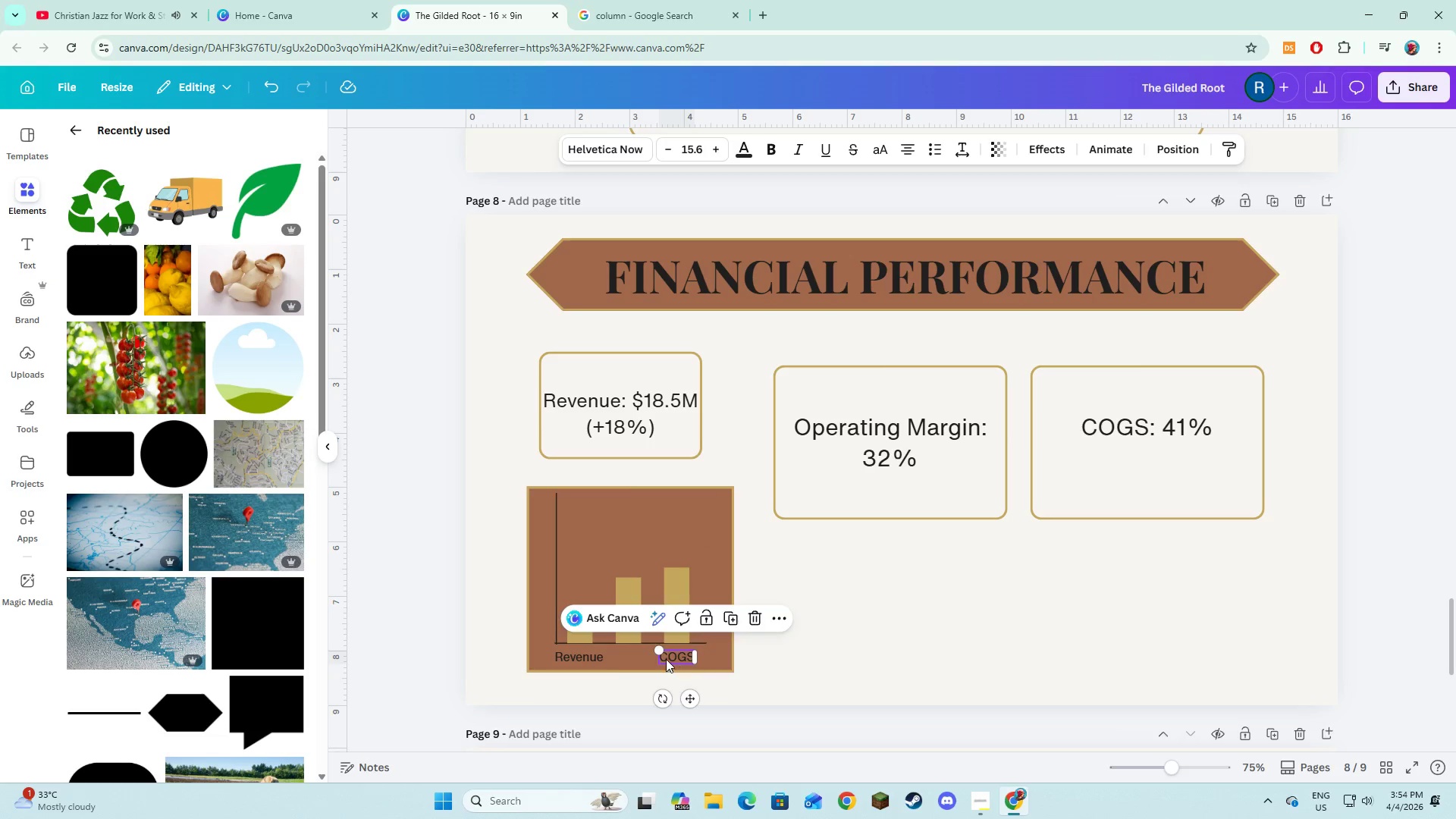 
key(Backspace)
 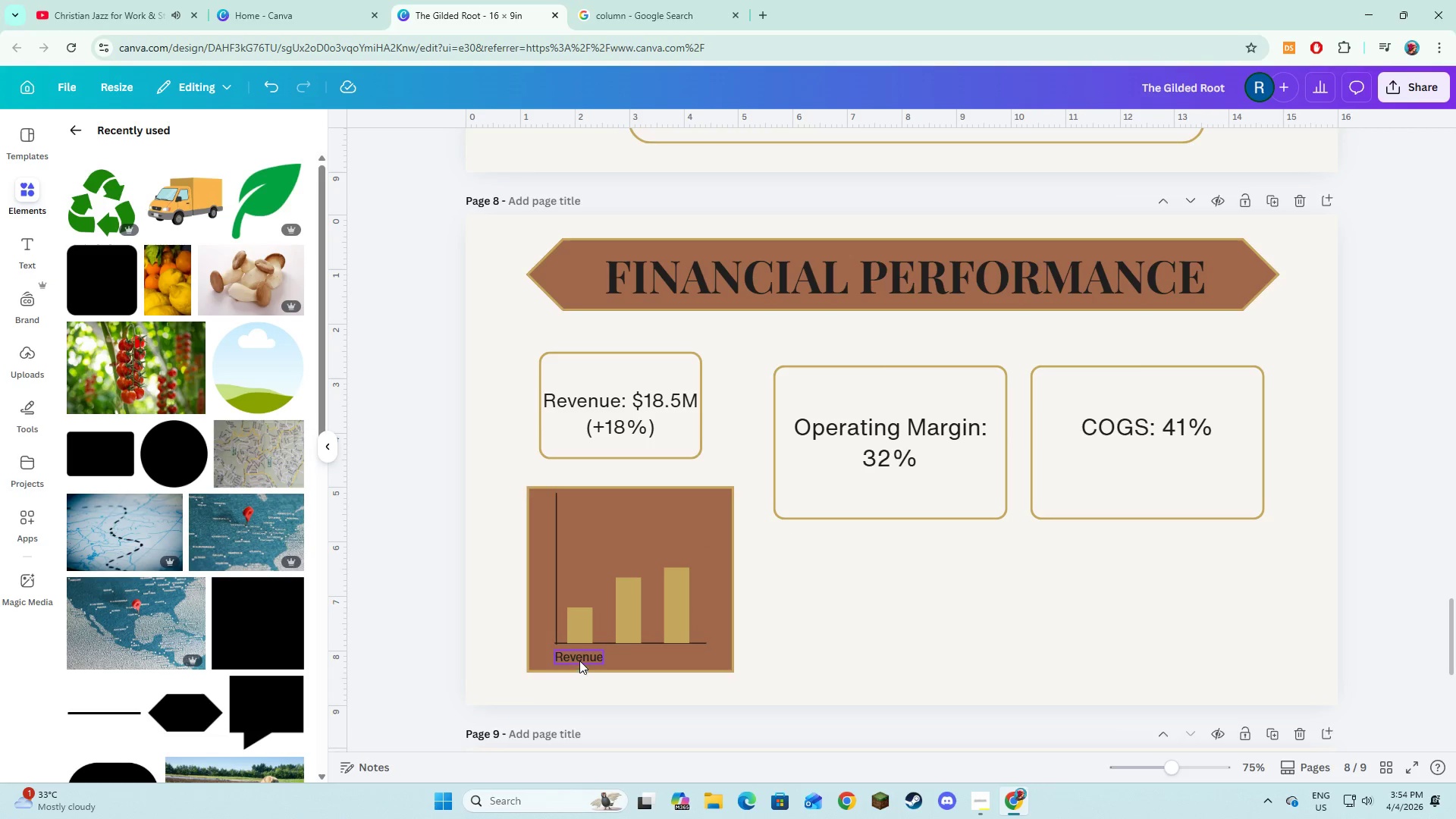 
left_click([579, 661])
 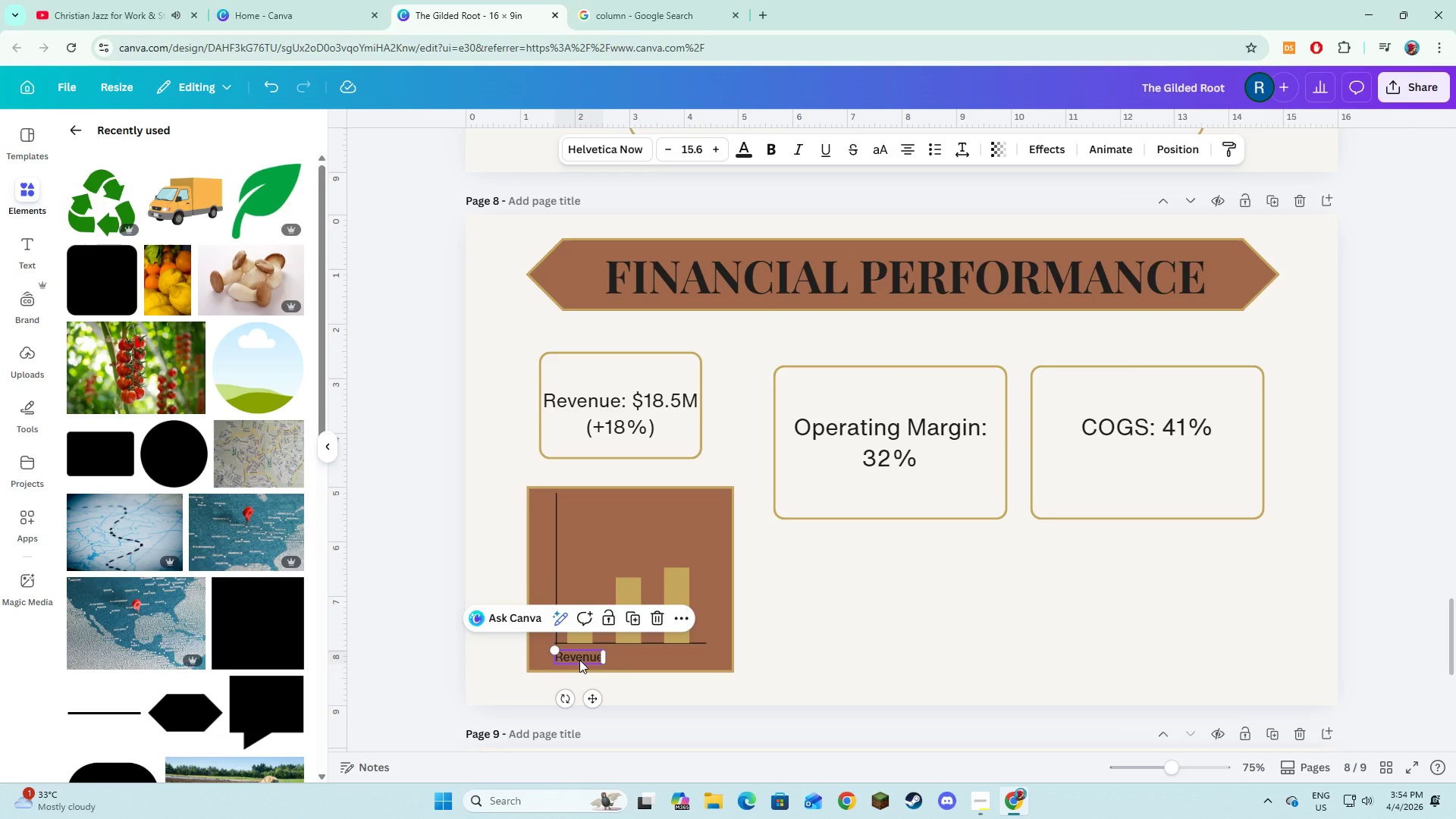 
left_click_drag(start_coordinate=[579, 660], to_coordinate=[632, 660])
 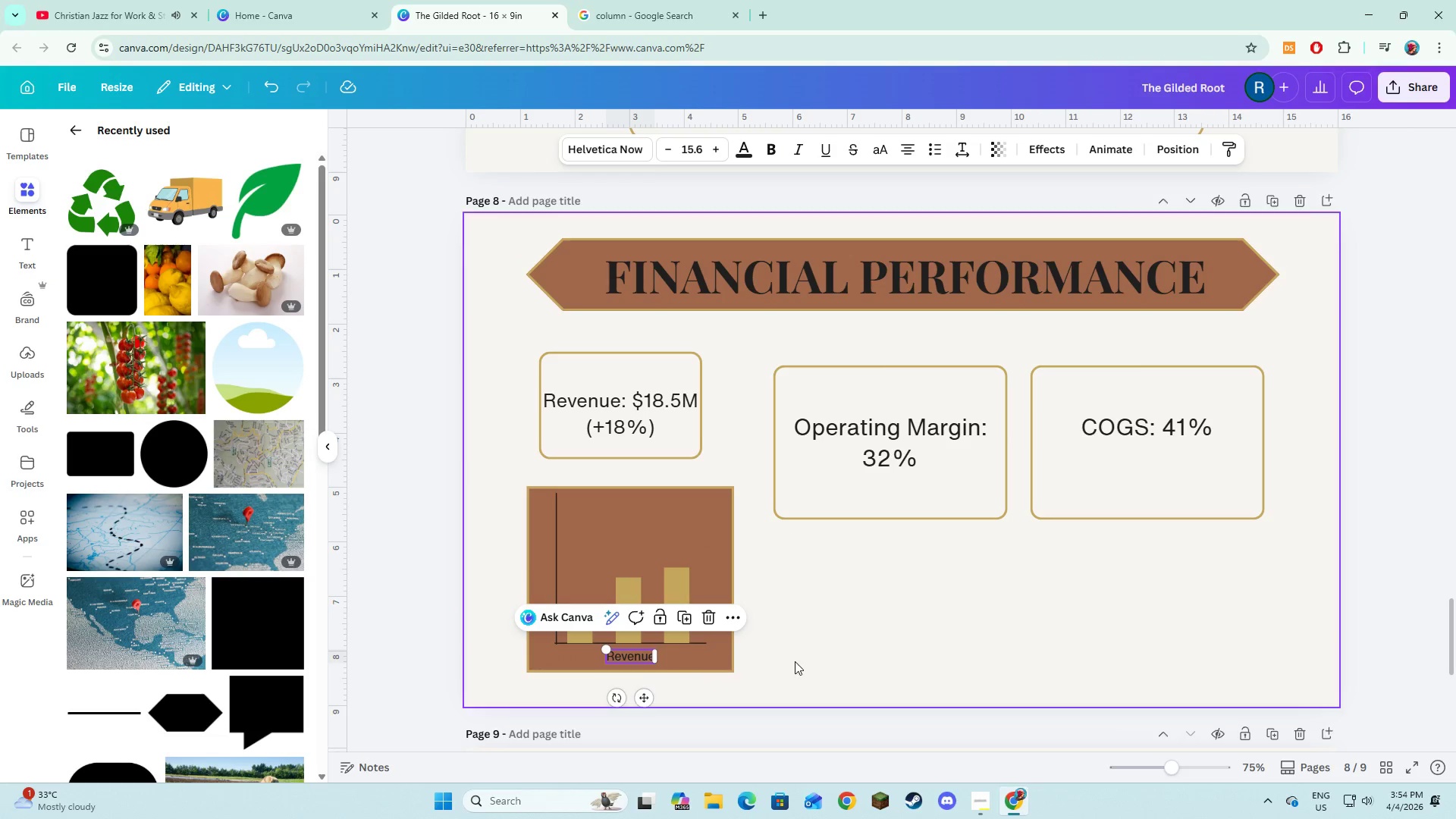 
left_click([795, 661])
 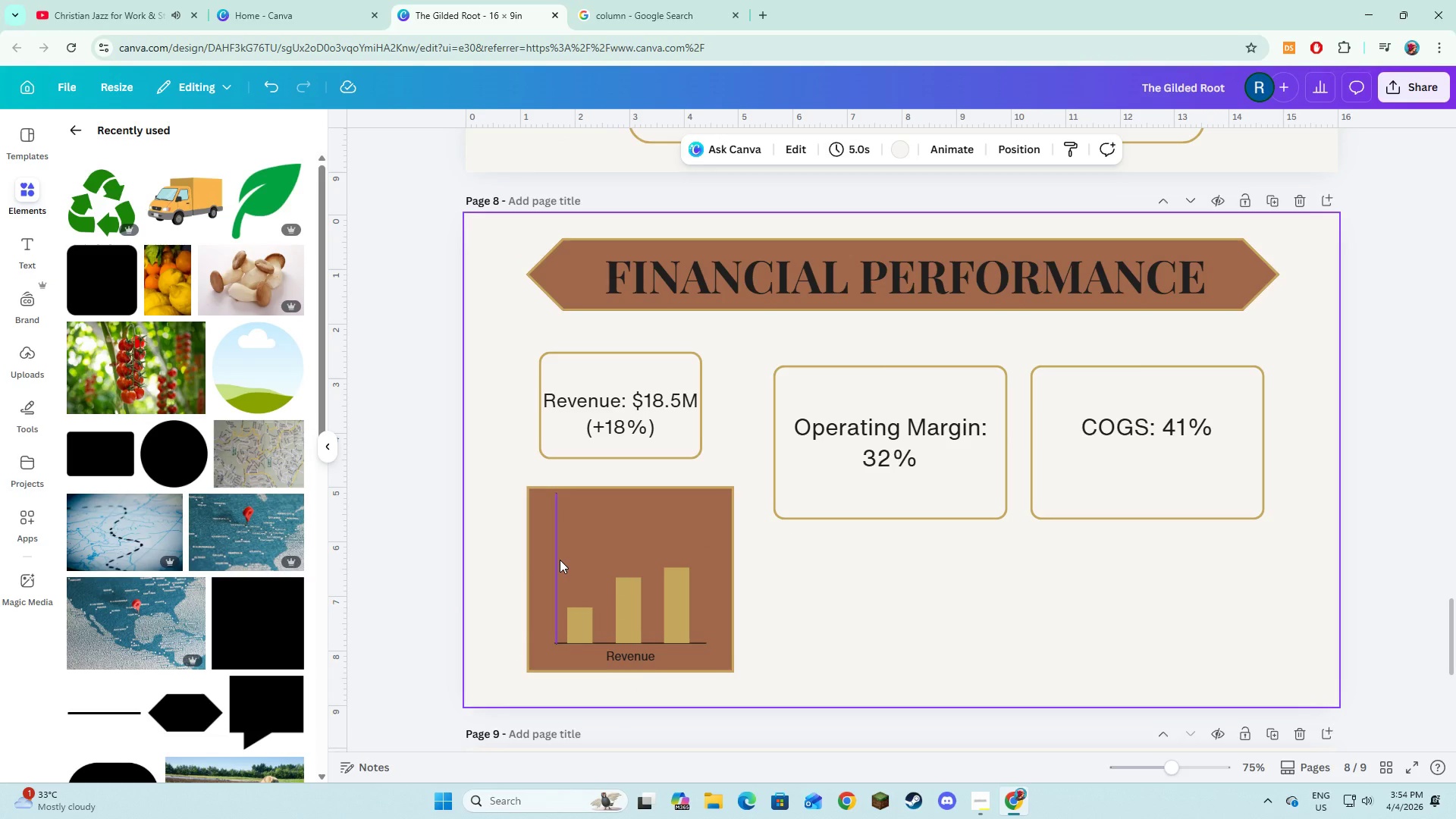 
left_click([556, 560])
 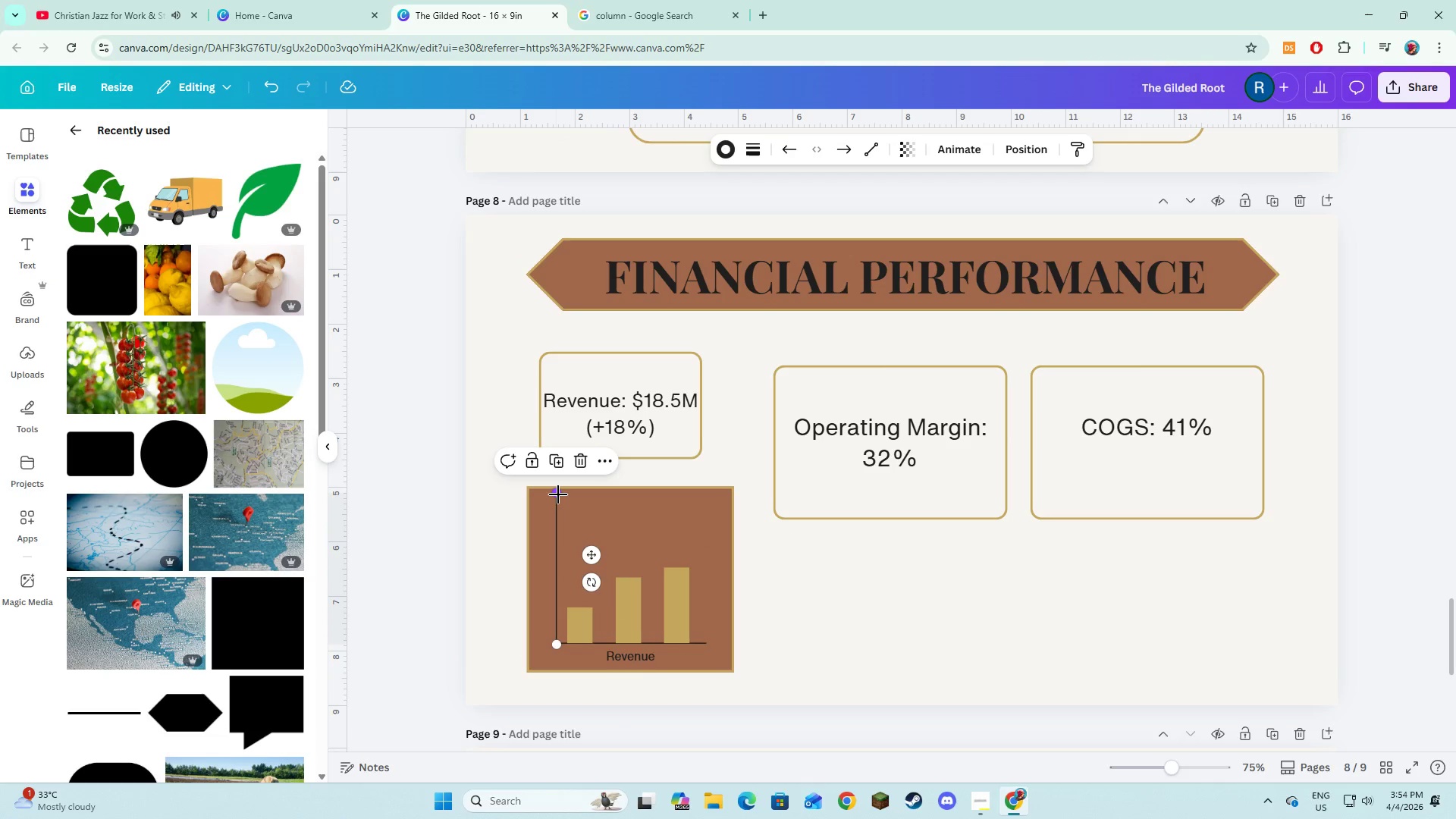 
left_click_drag(start_coordinate=[558, 494], to_coordinate=[560, 526])
 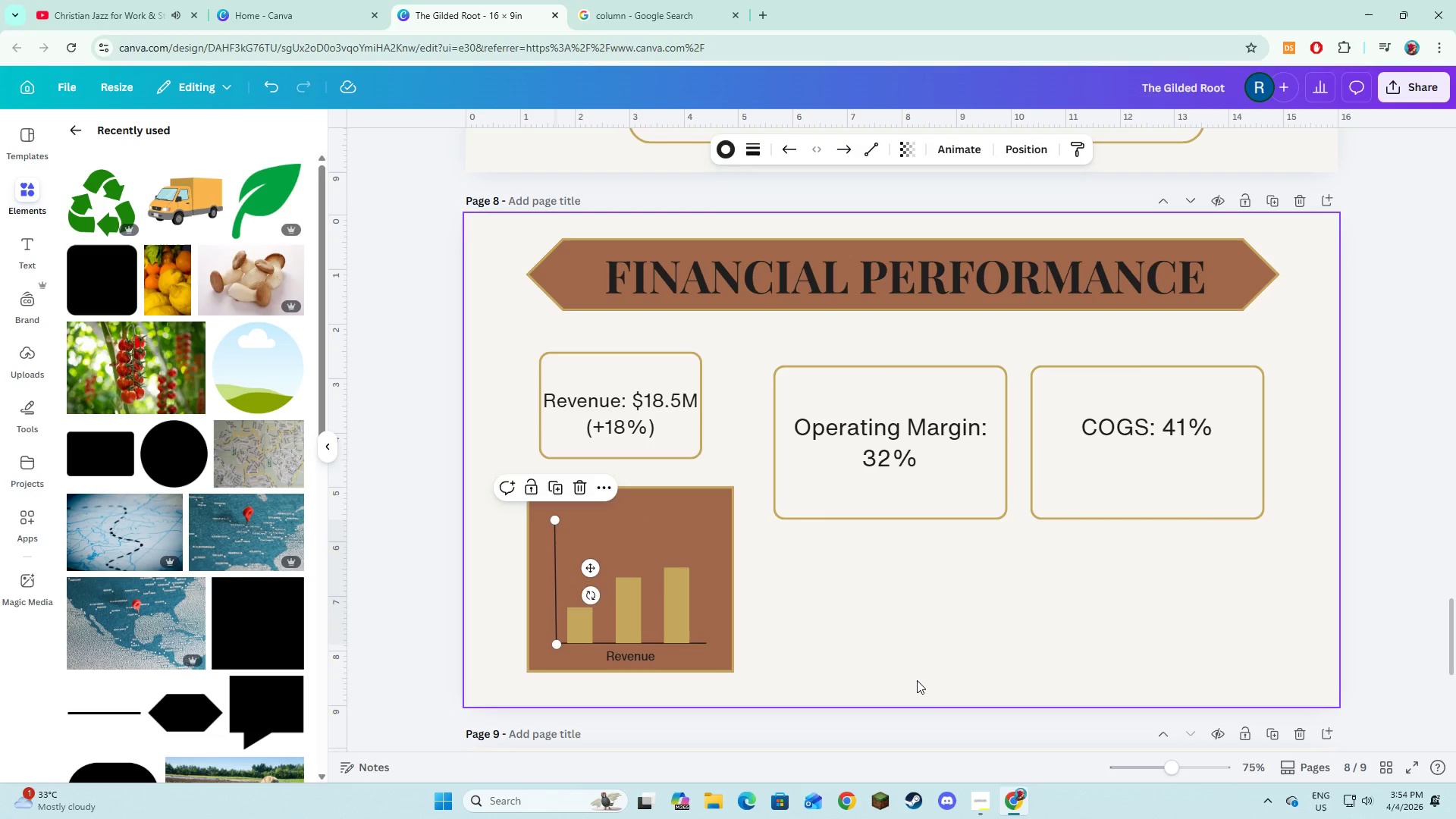 
left_click([917, 680])
 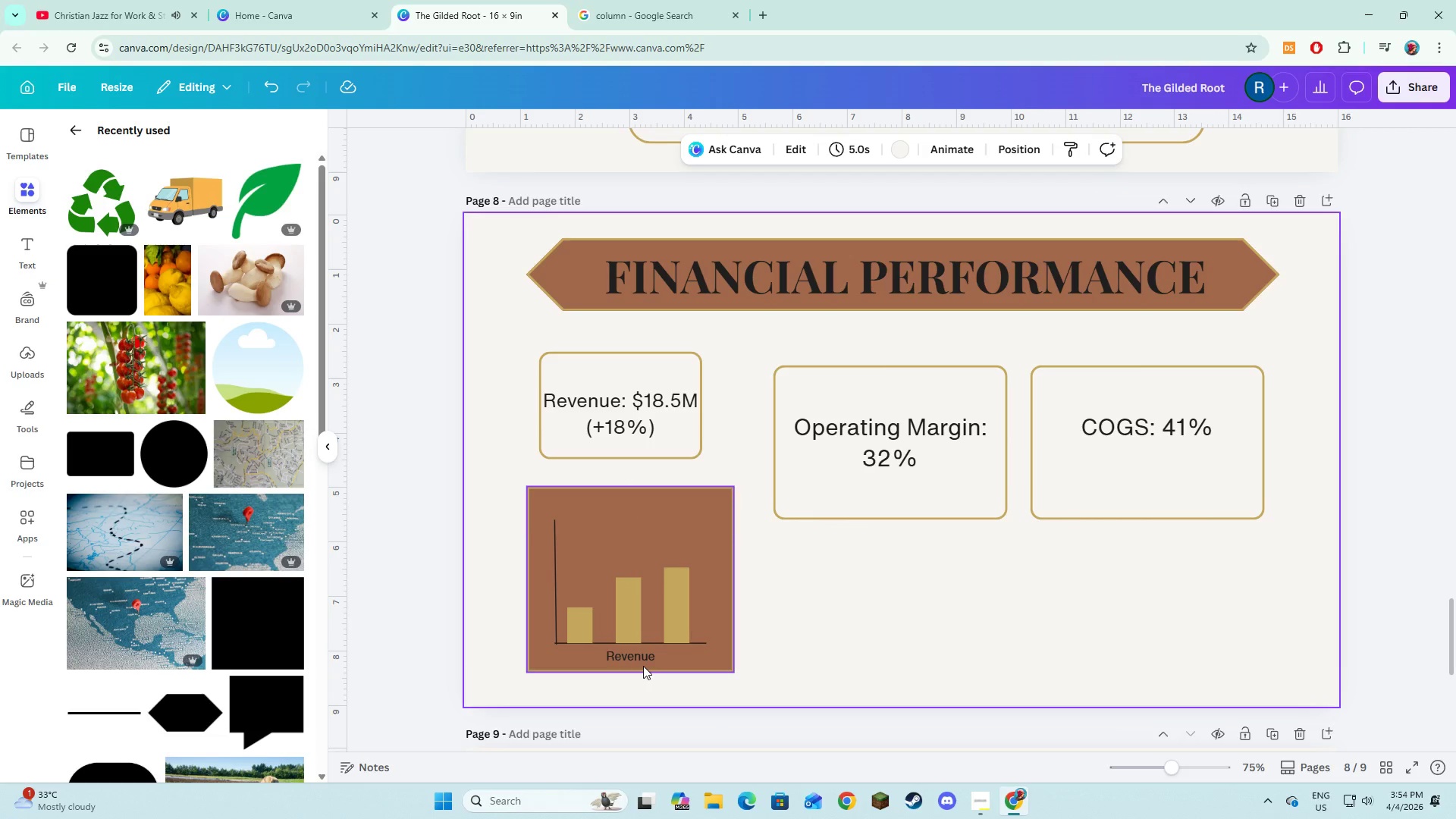 
left_click([641, 661])
 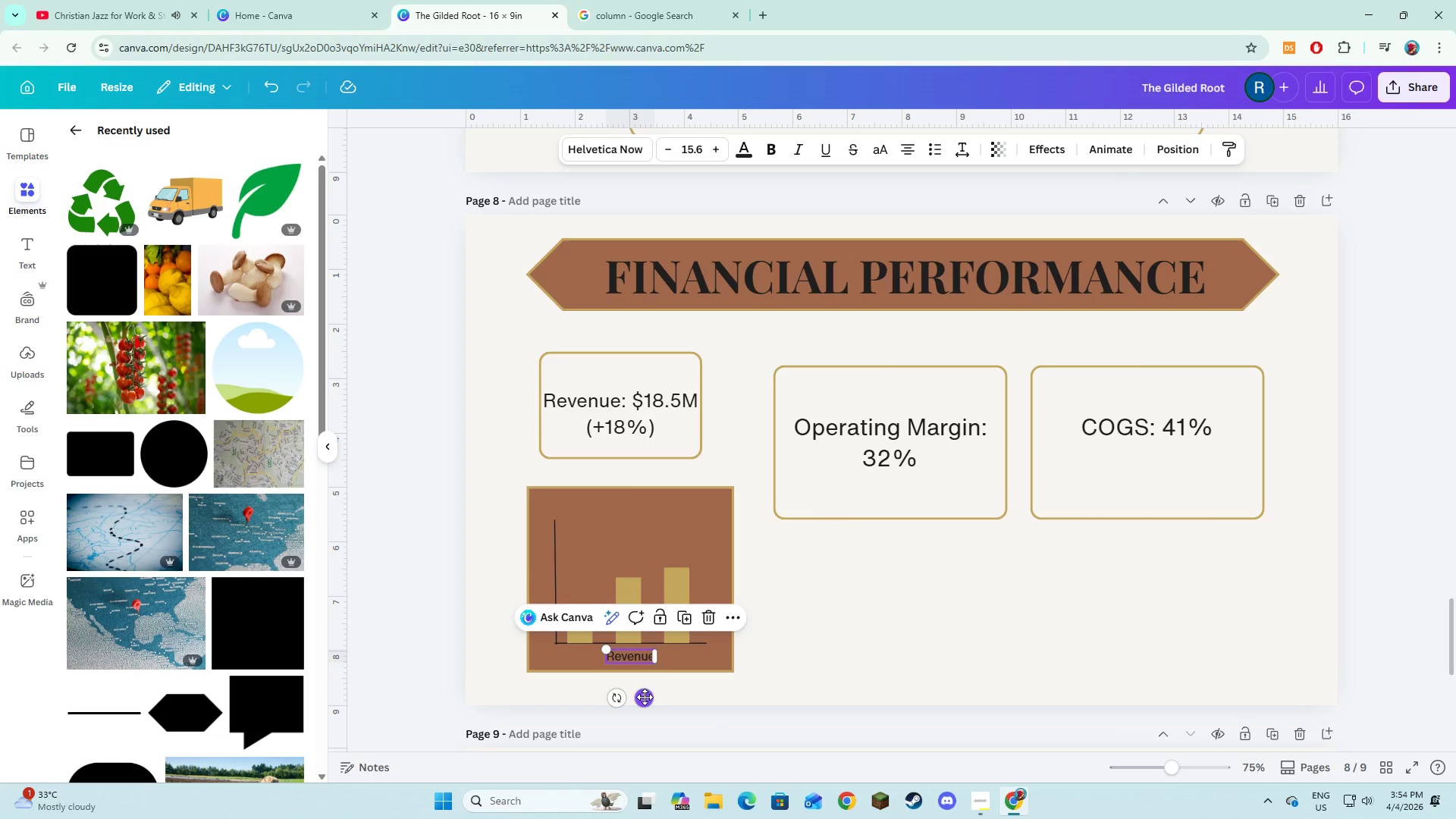 
left_click_drag(start_coordinate=[645, 697], to_coordinate=[644, 545])
 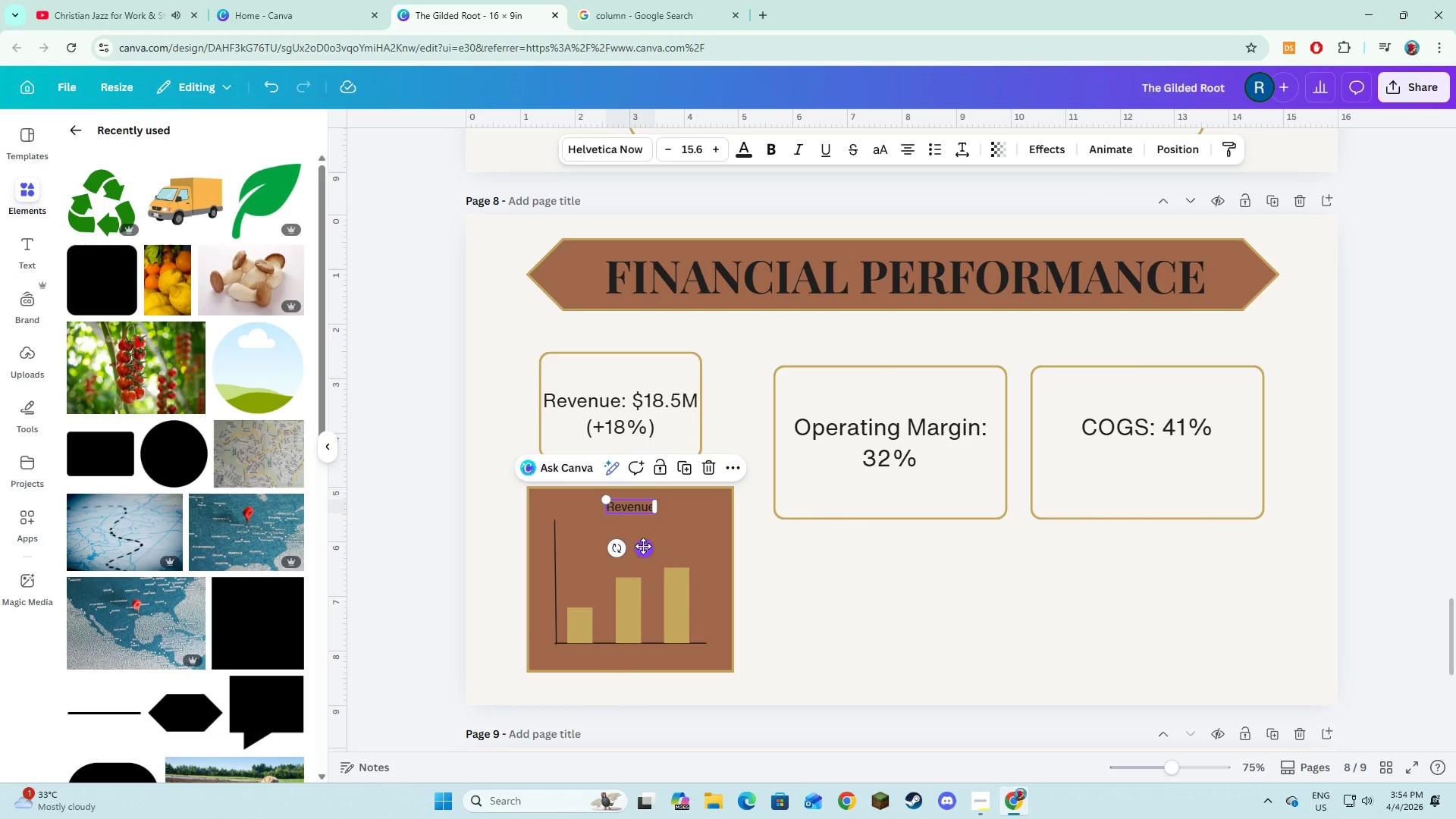 
left_click_drag(start_coordinate=[643, 546], to_coordinate=[642, 554])
 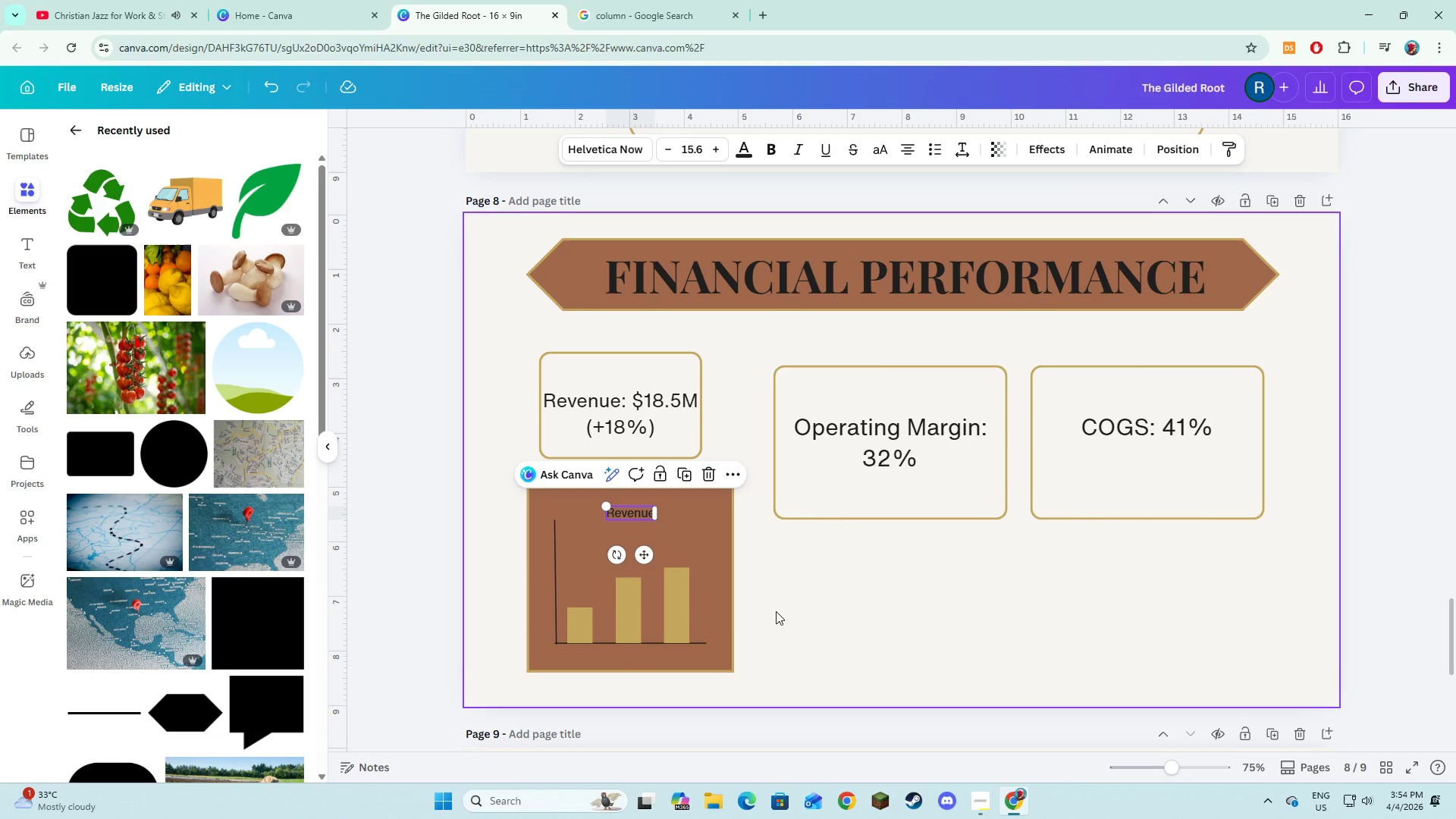 
left_click([776, 611])
 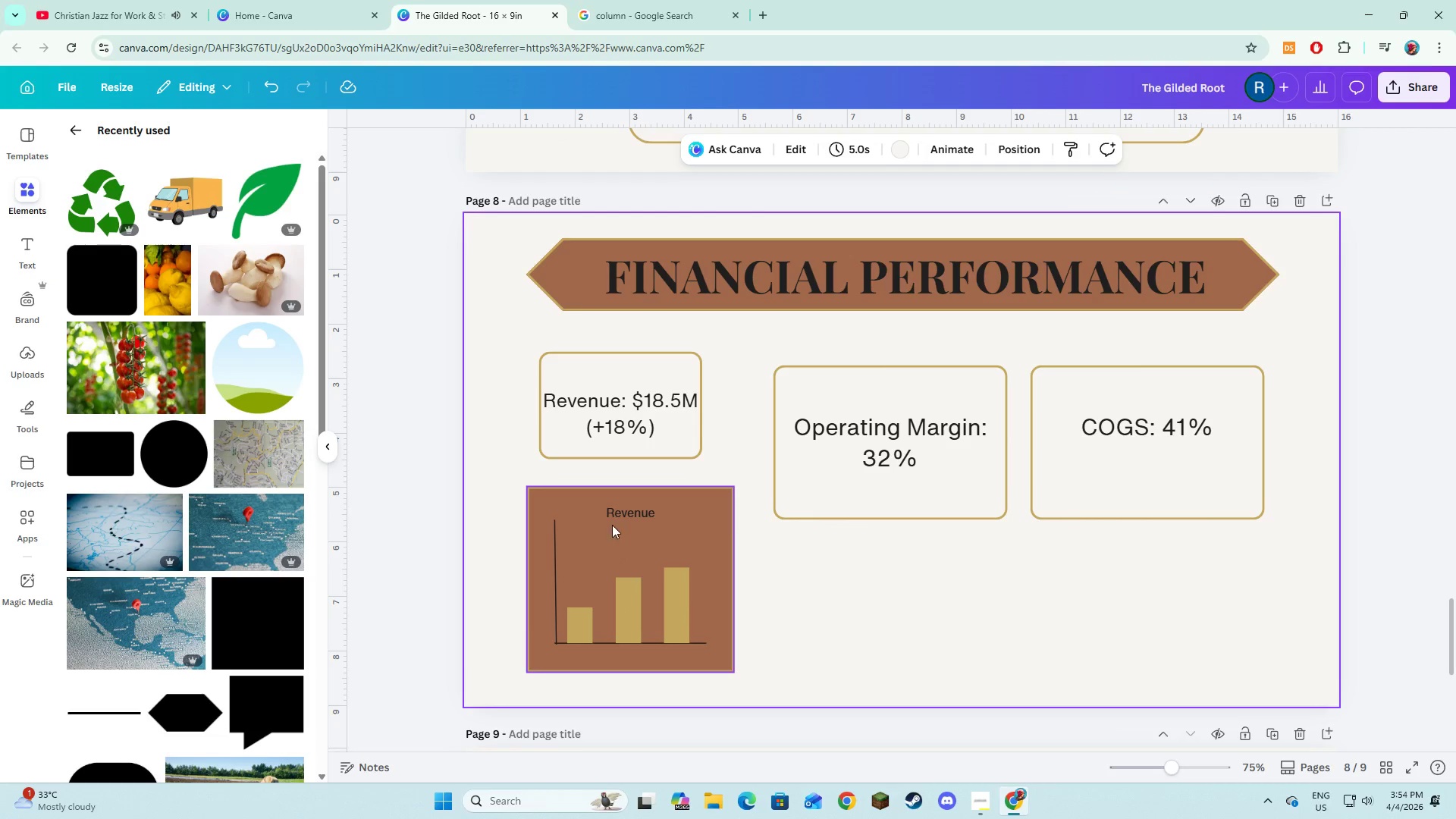 
left_click([615, 516])
 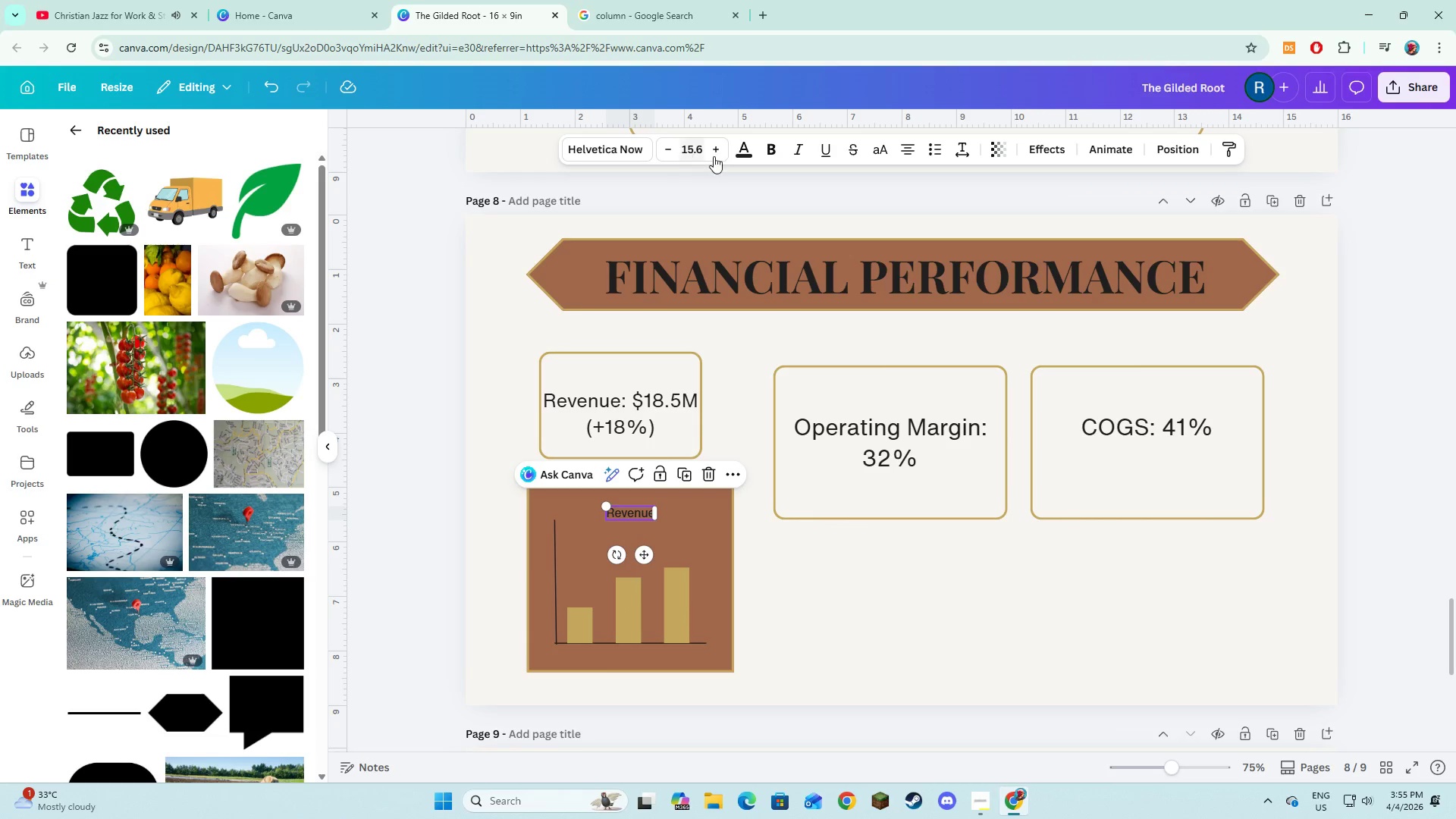 
double_click([719, 155])
 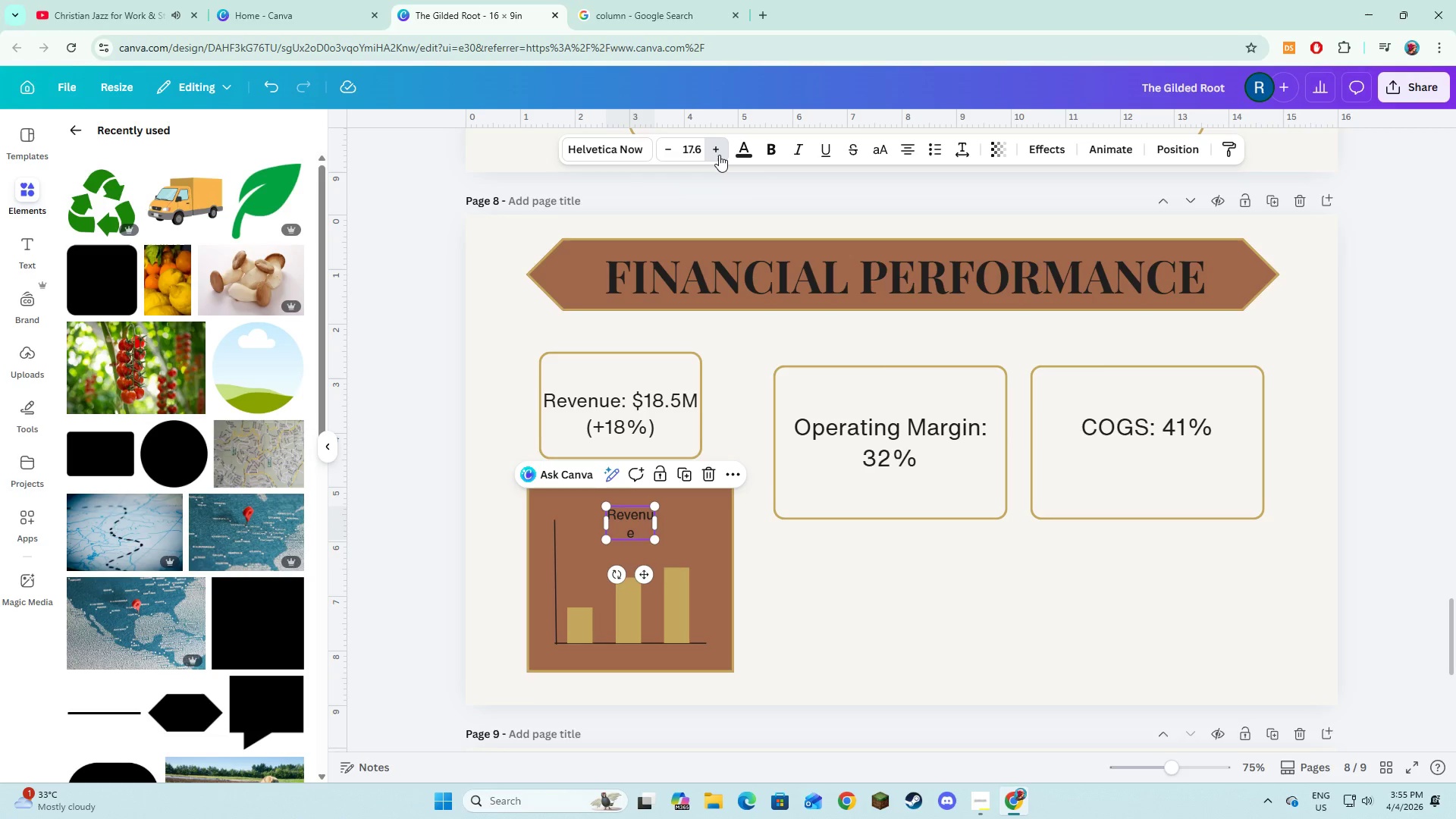 
triple_click([719, 155])
 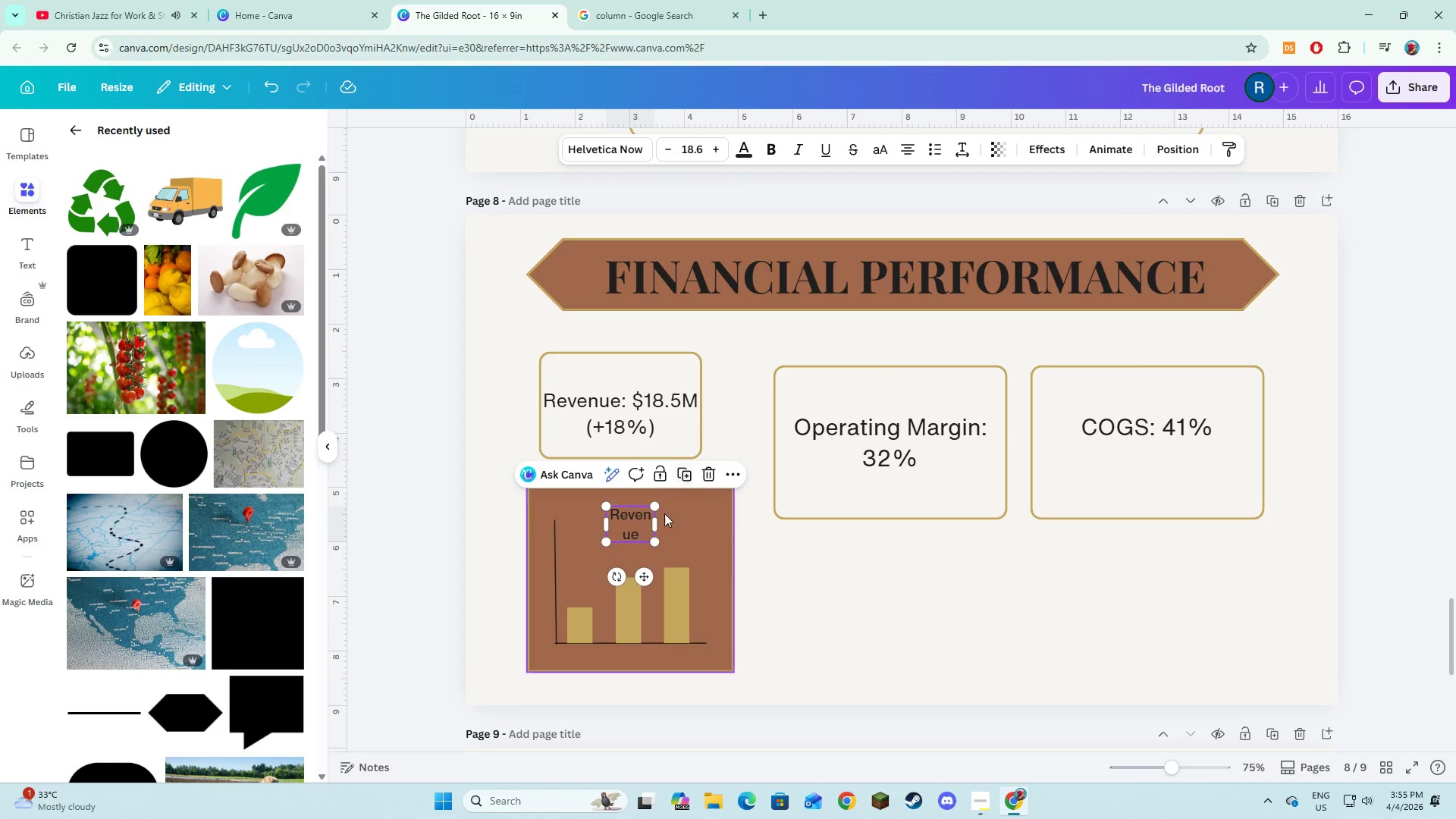 
left_click_drag(start_coordinate=[657, 521], to_coordinate=[678, 527])
 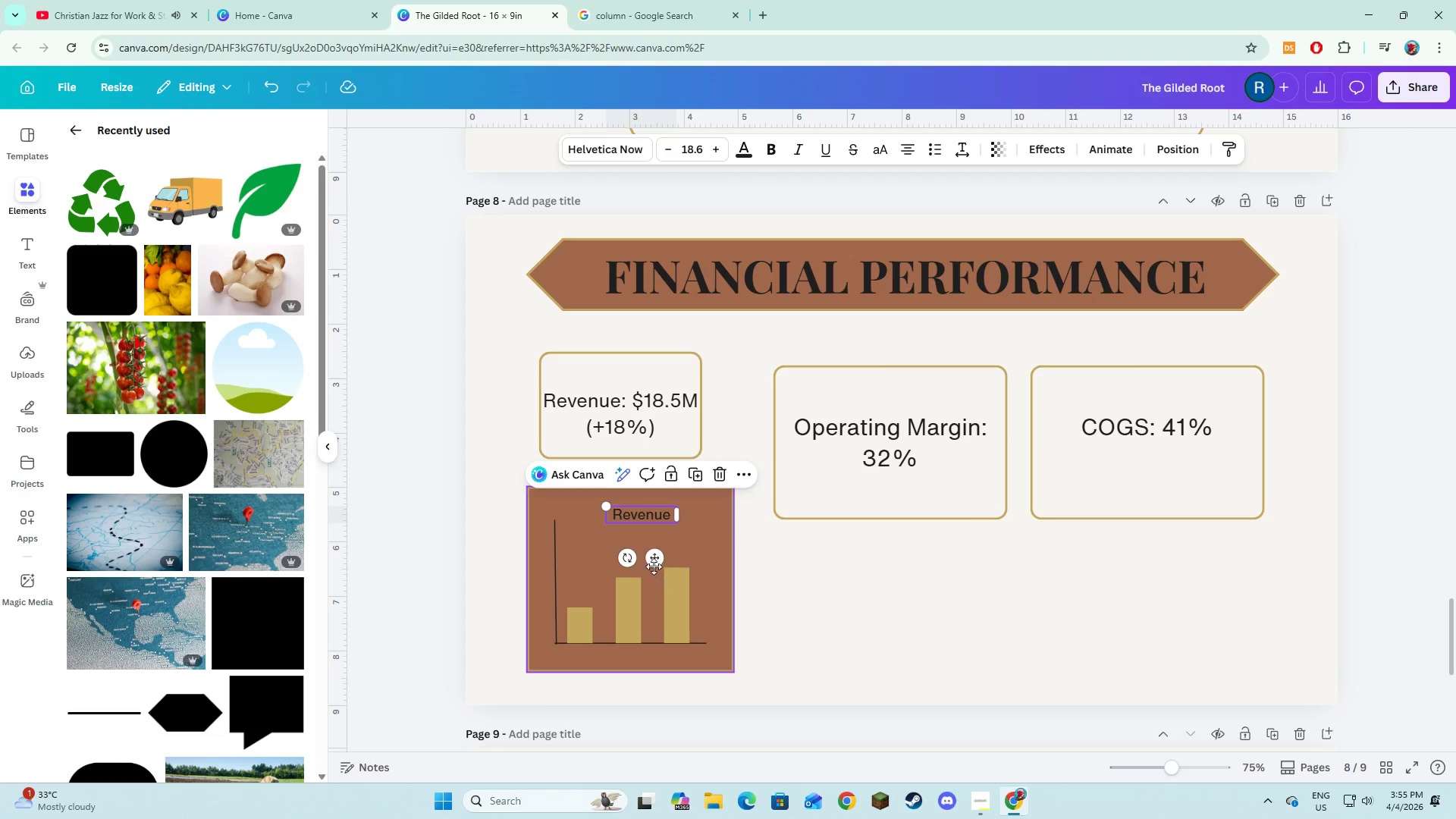 
left_click_drag(start_coordinate=[654, 561], to_coordinate=[641, 563])
 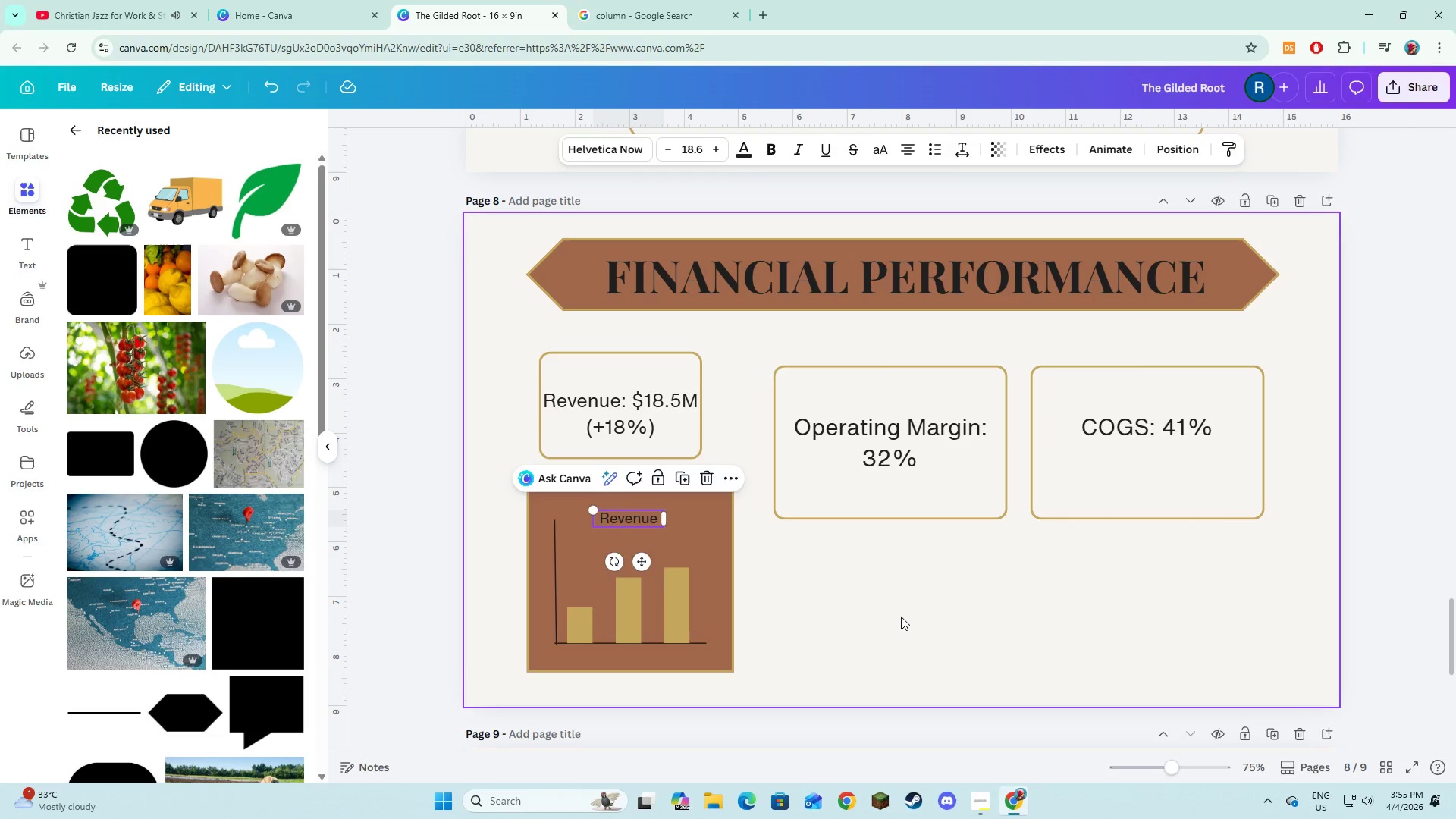 
left_click([901, 617])
 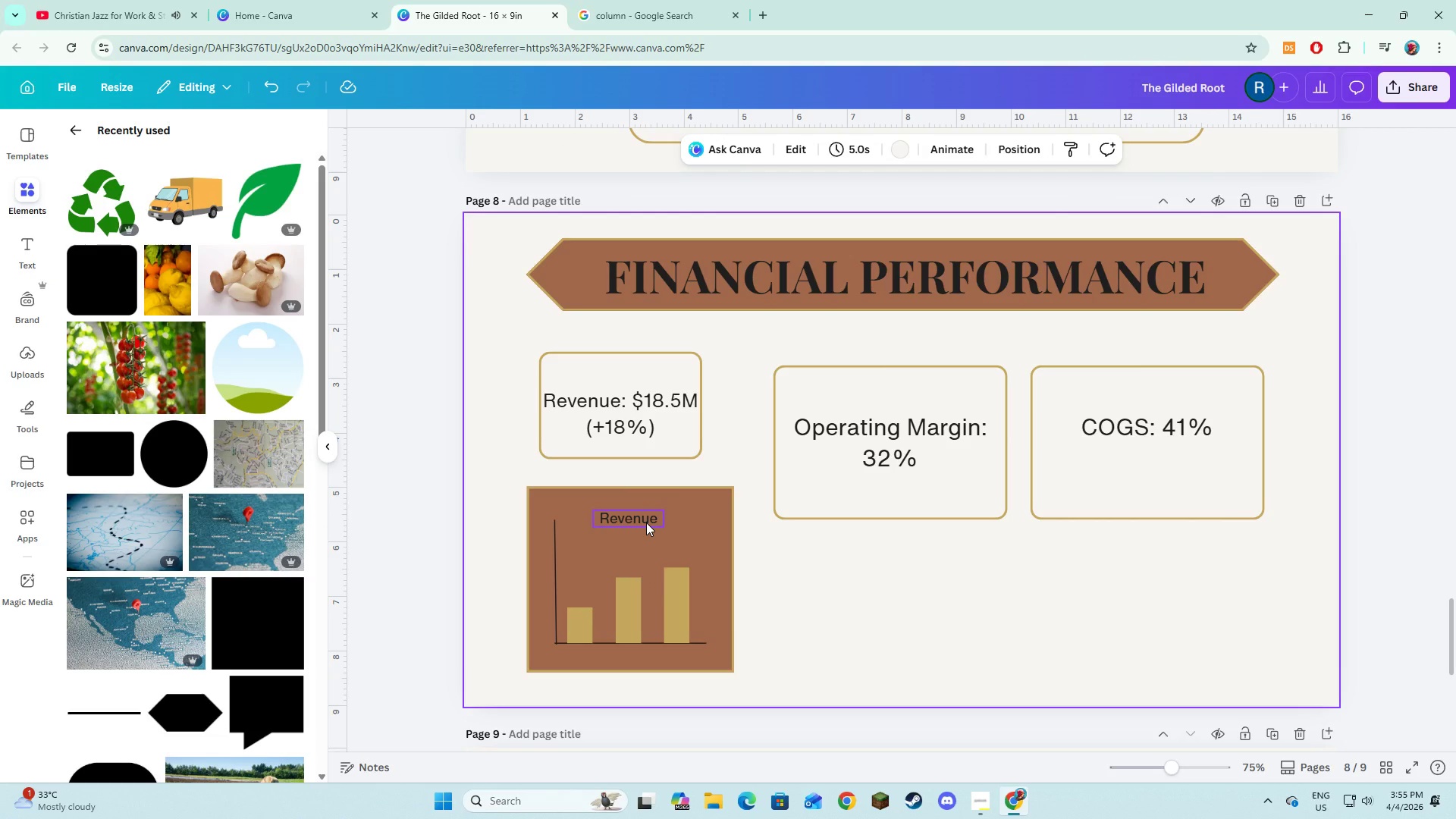 
left_click([646, 522])
 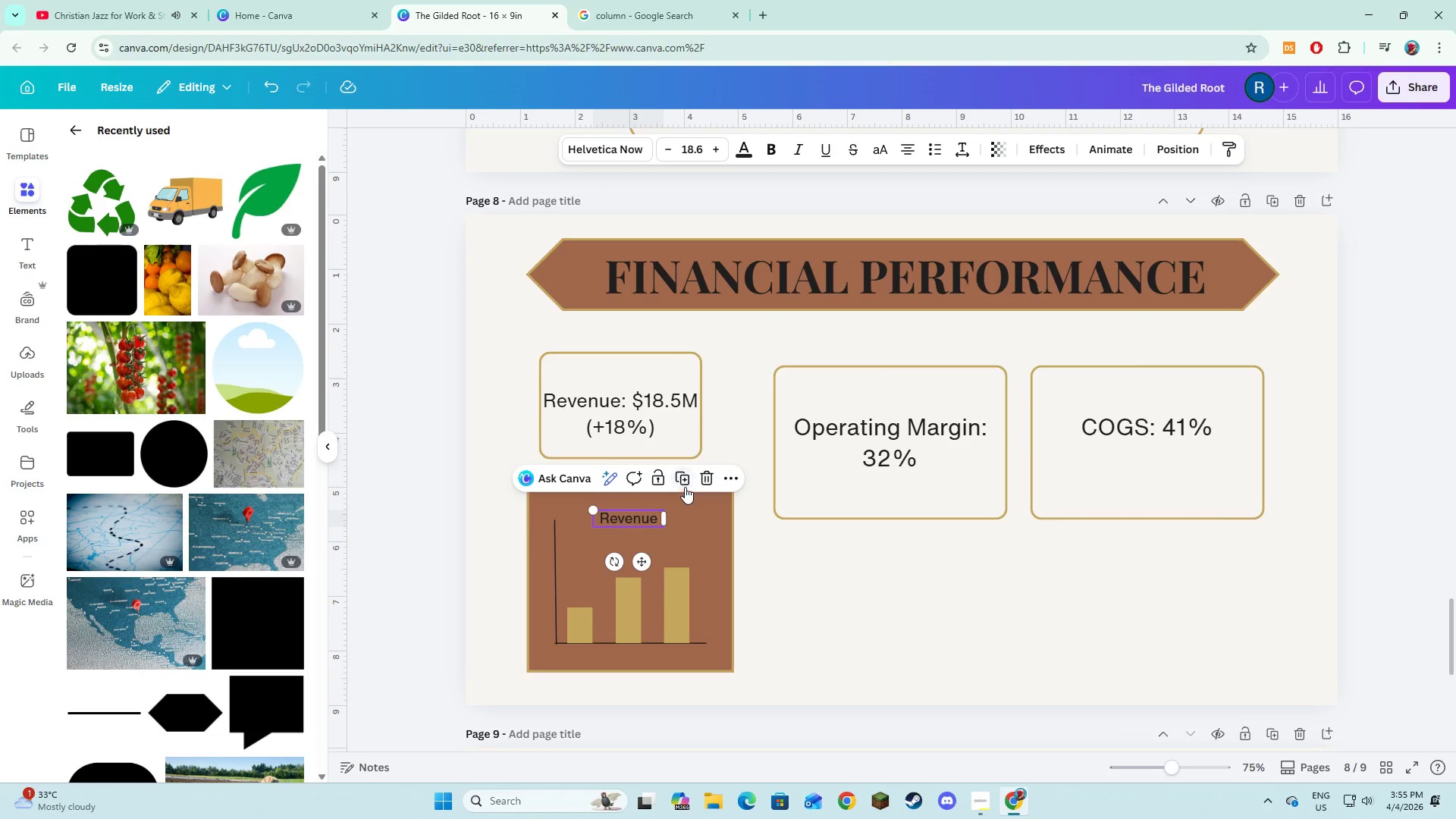 
left_click([685, 479])